 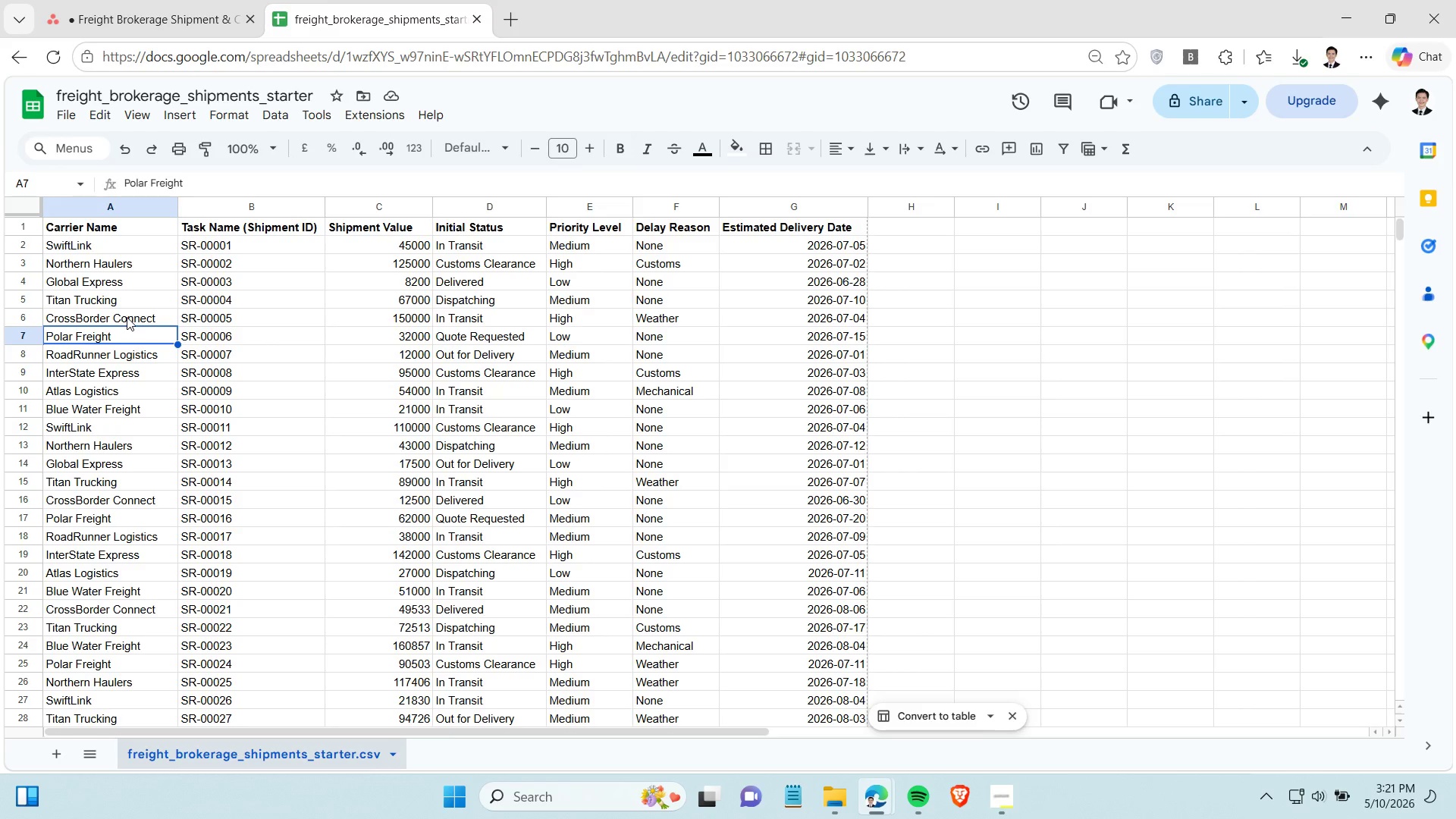 
left_click([127, 311])
 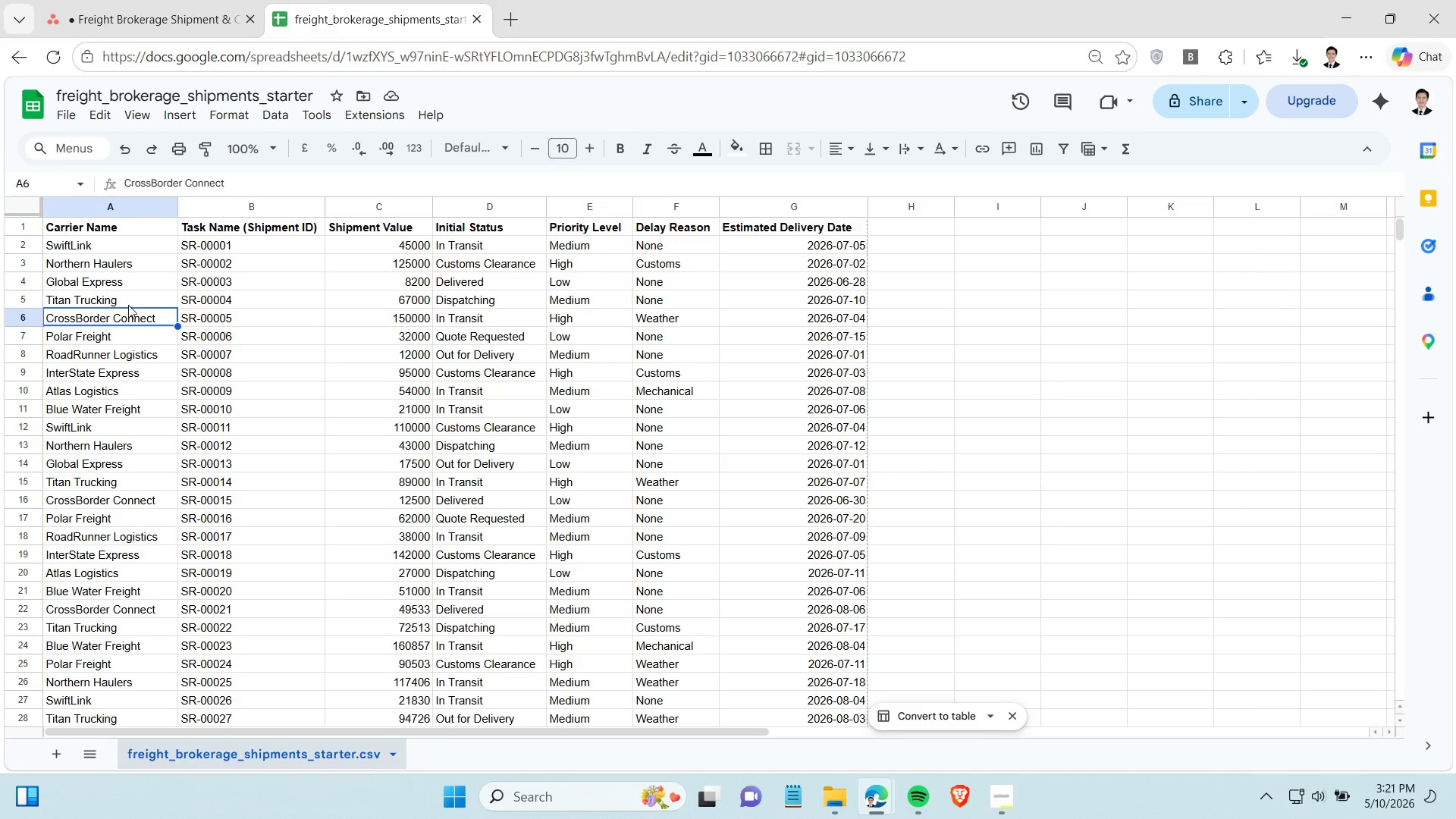 
left_click([128, 305])
 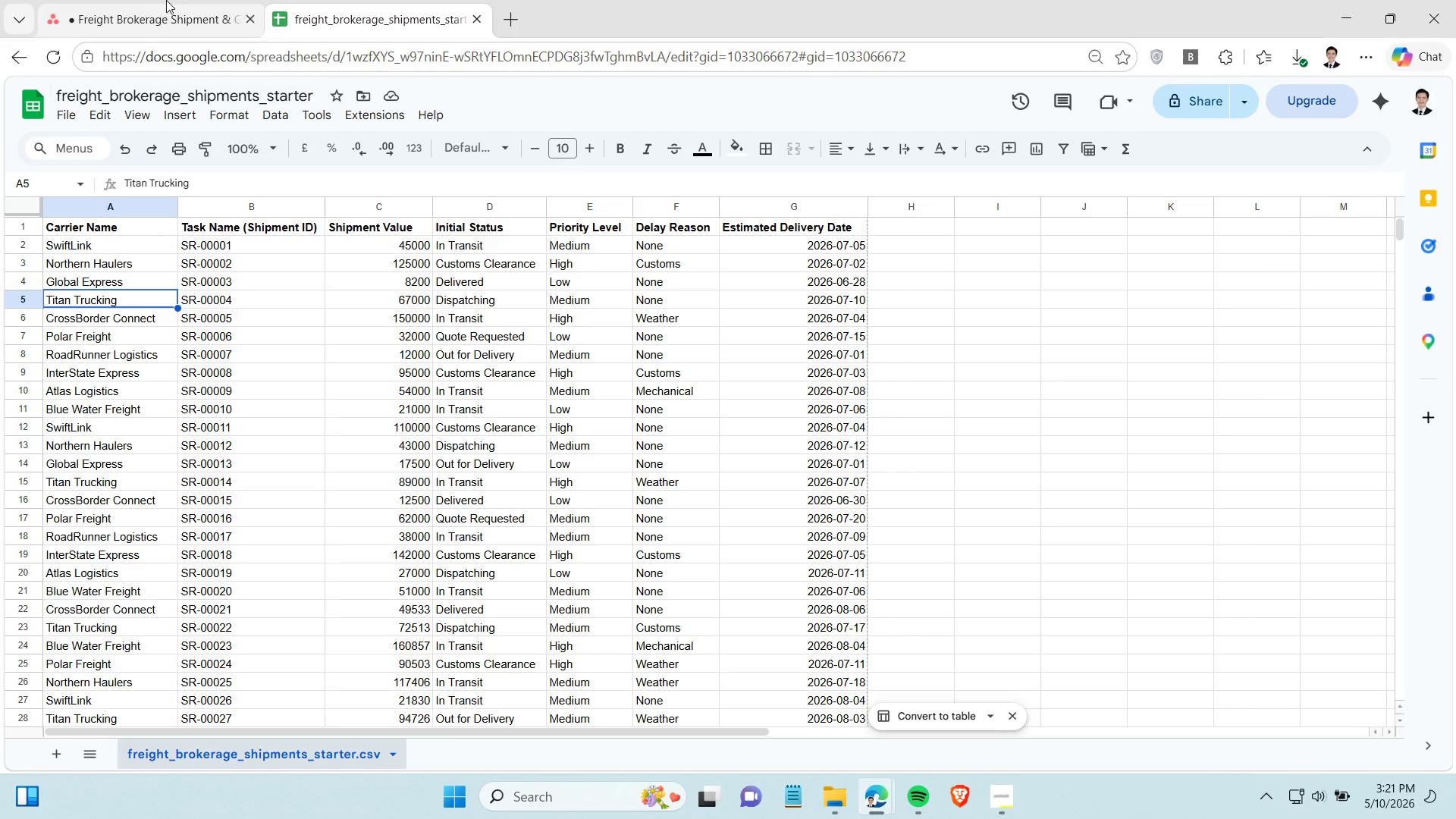 
left_click_drag(start_coordinate=[168, 2], to_coordinate=[171, 10])
 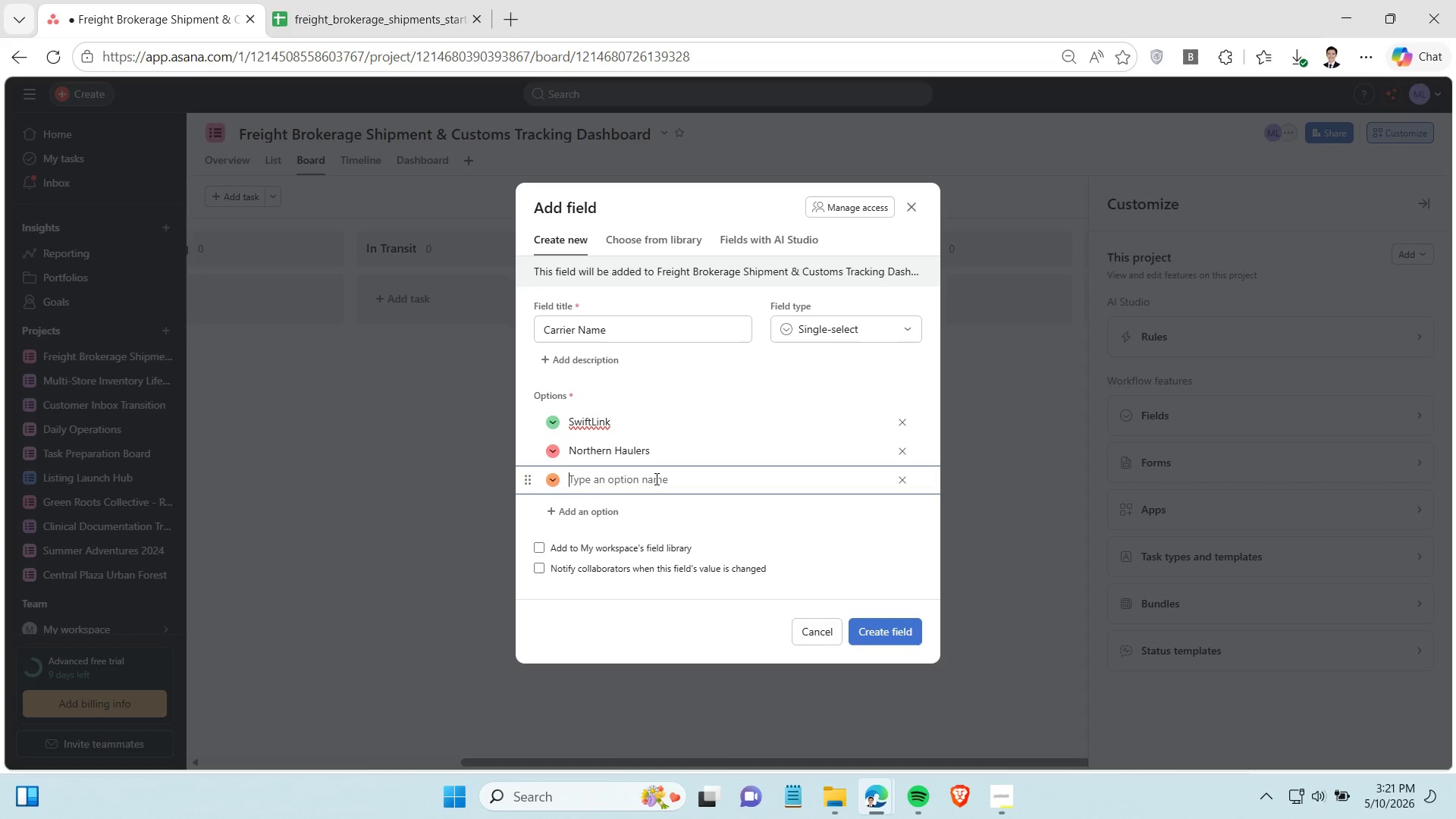 
type(Tita)
key(Backspace)
key(Backspace)
key(Backspace)
type(itan Trucking)
 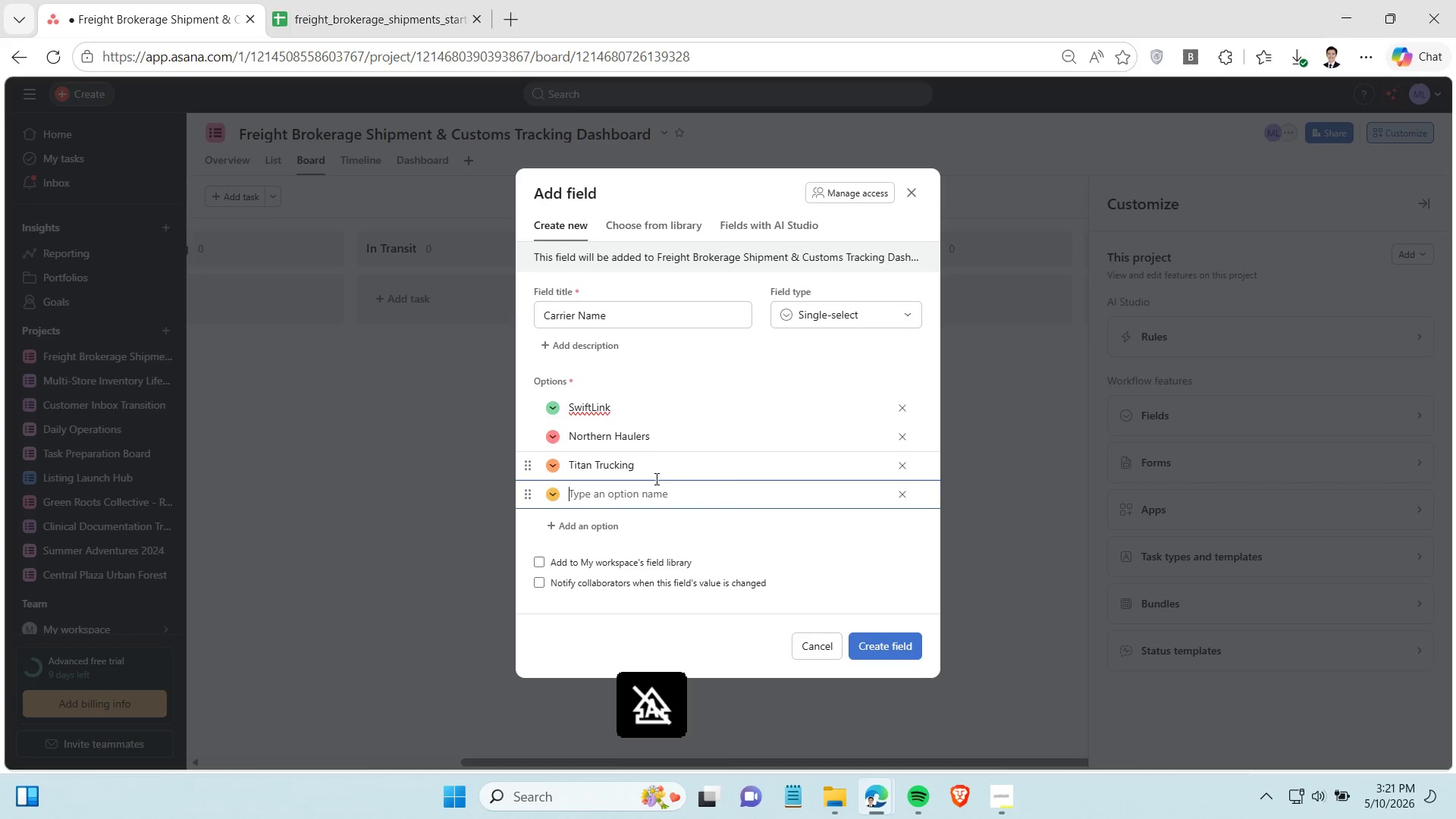 
key(Enter)
 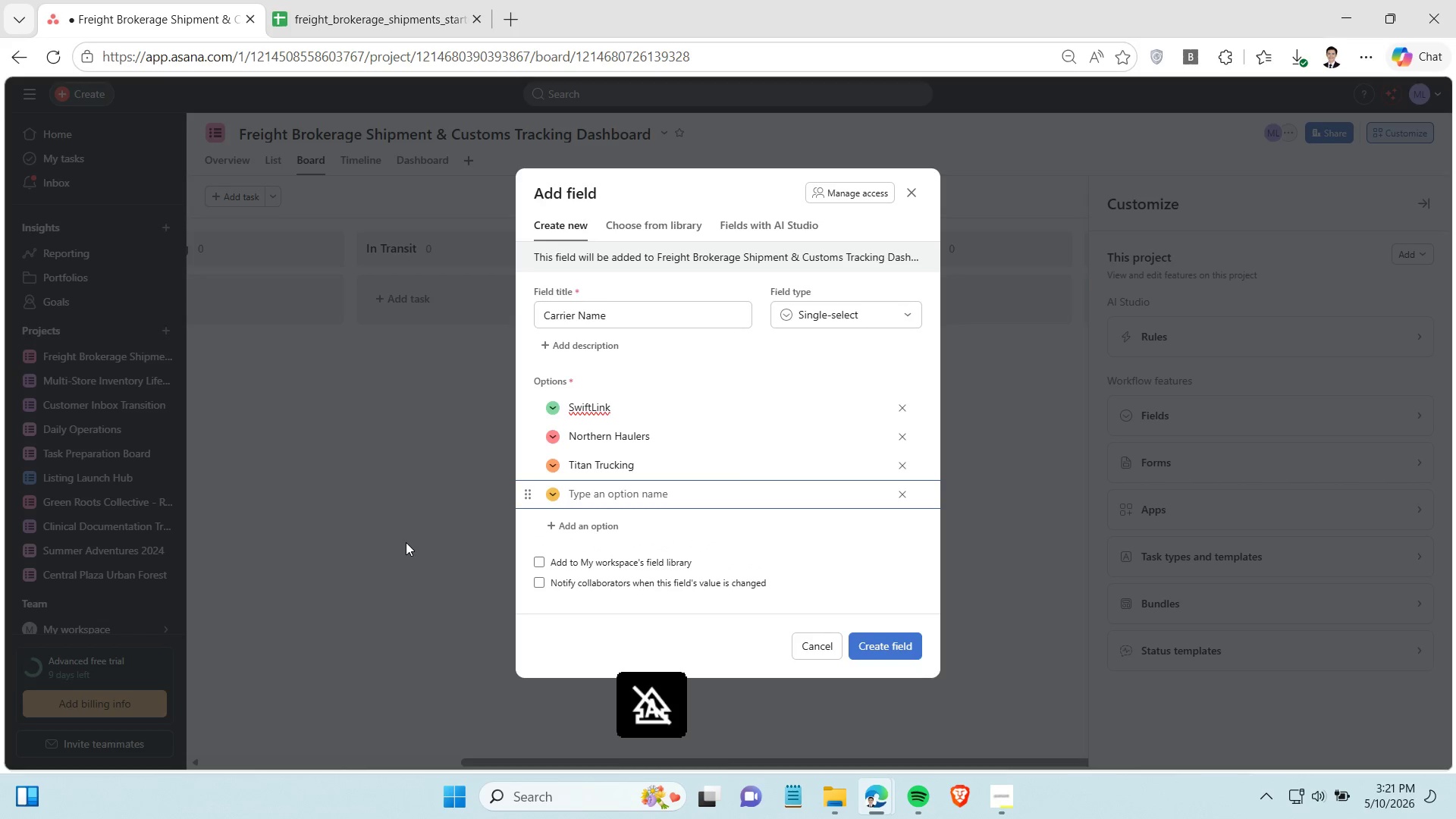 
type(Global Express)
 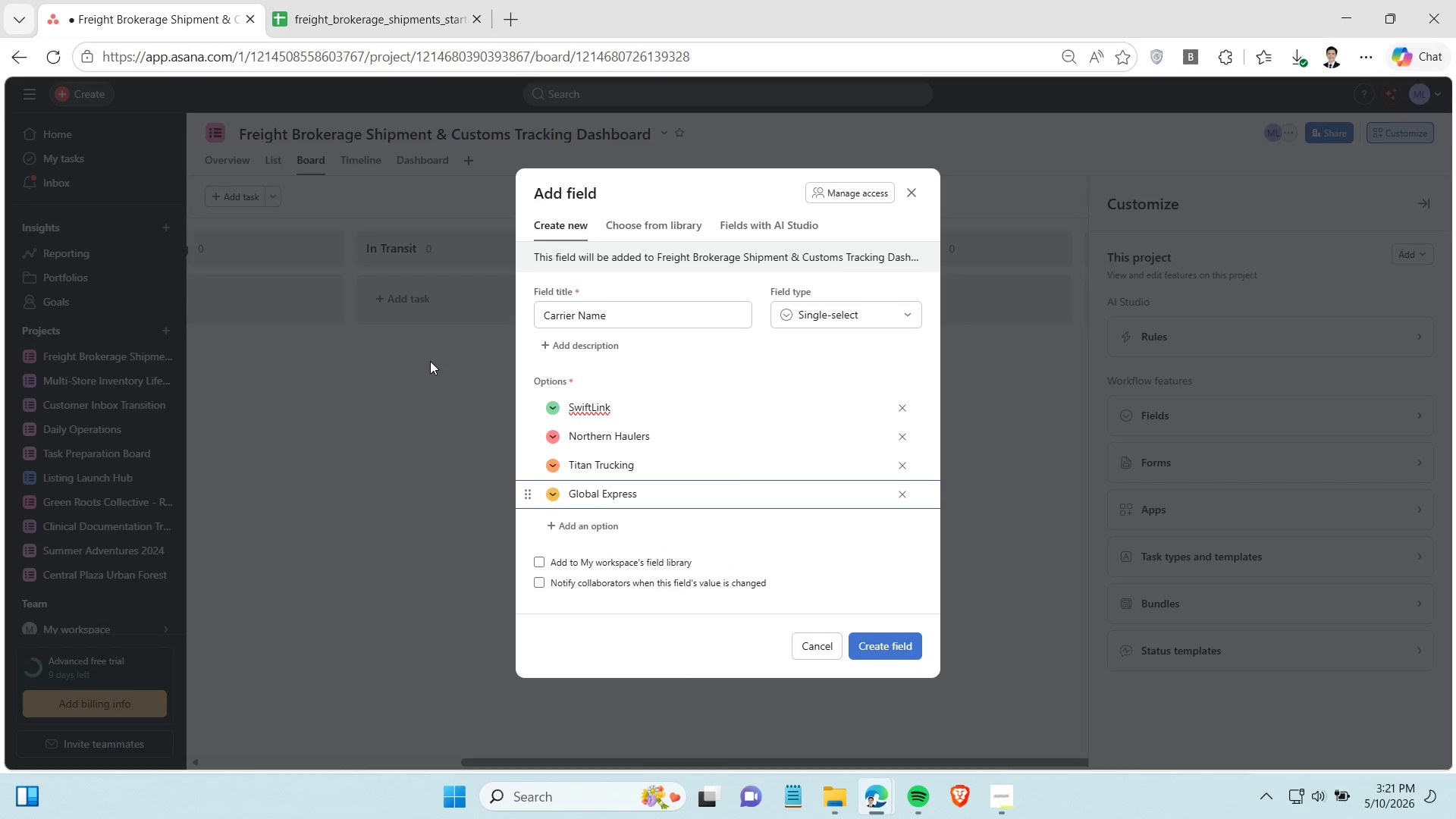 
left_click([346, 24])
 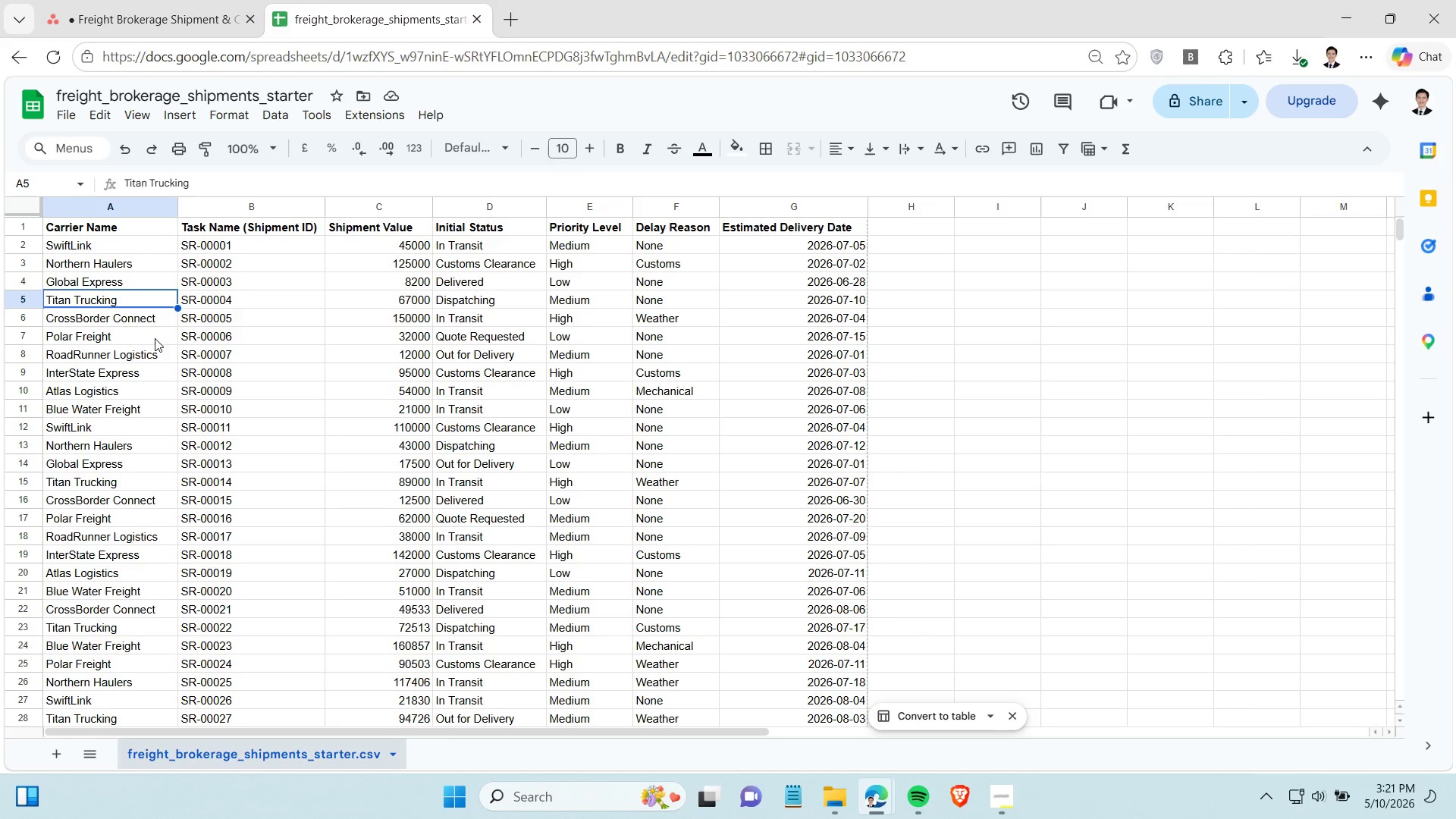 
left_click([140, 315])
 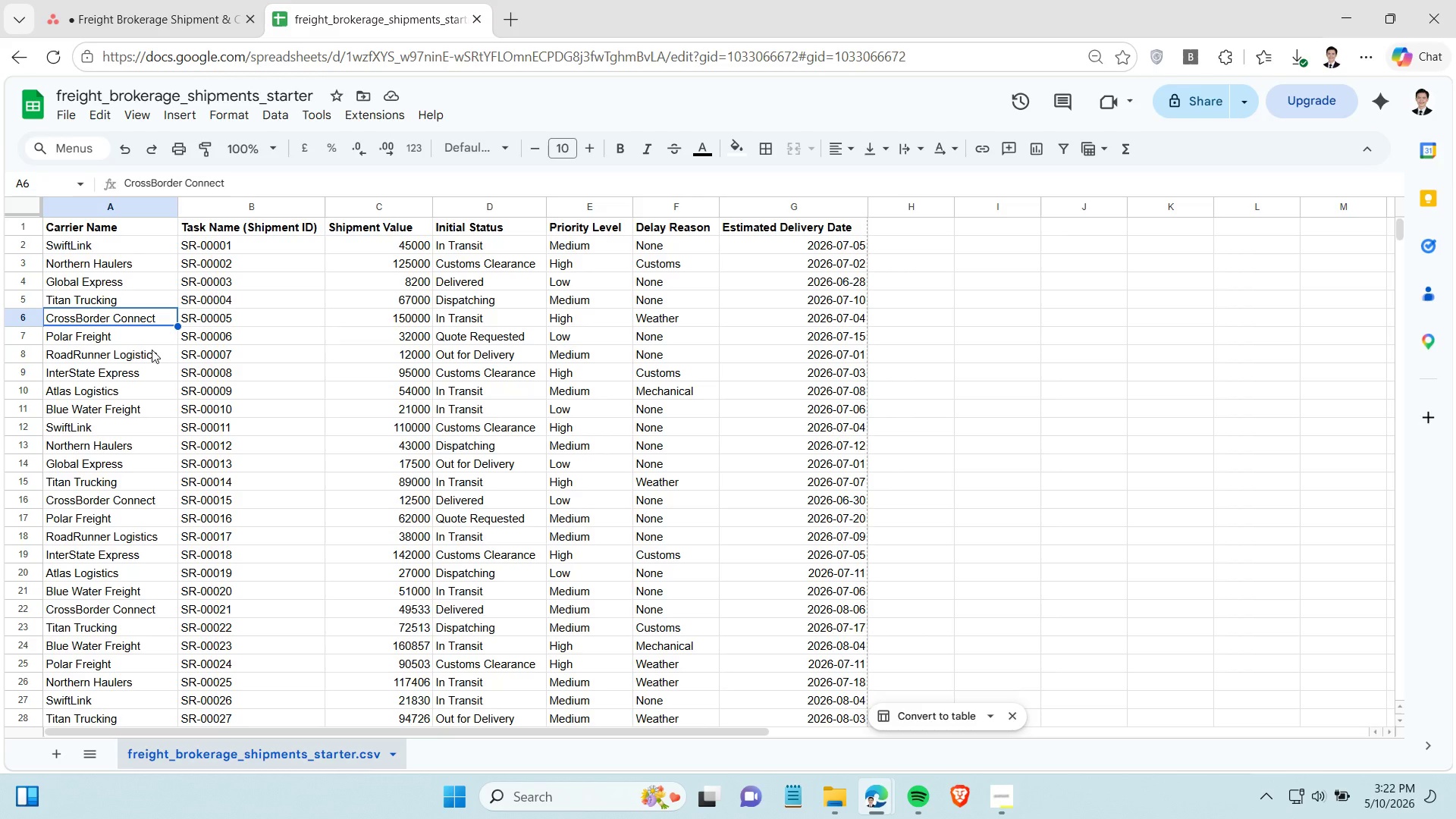 
wait(22.84)
 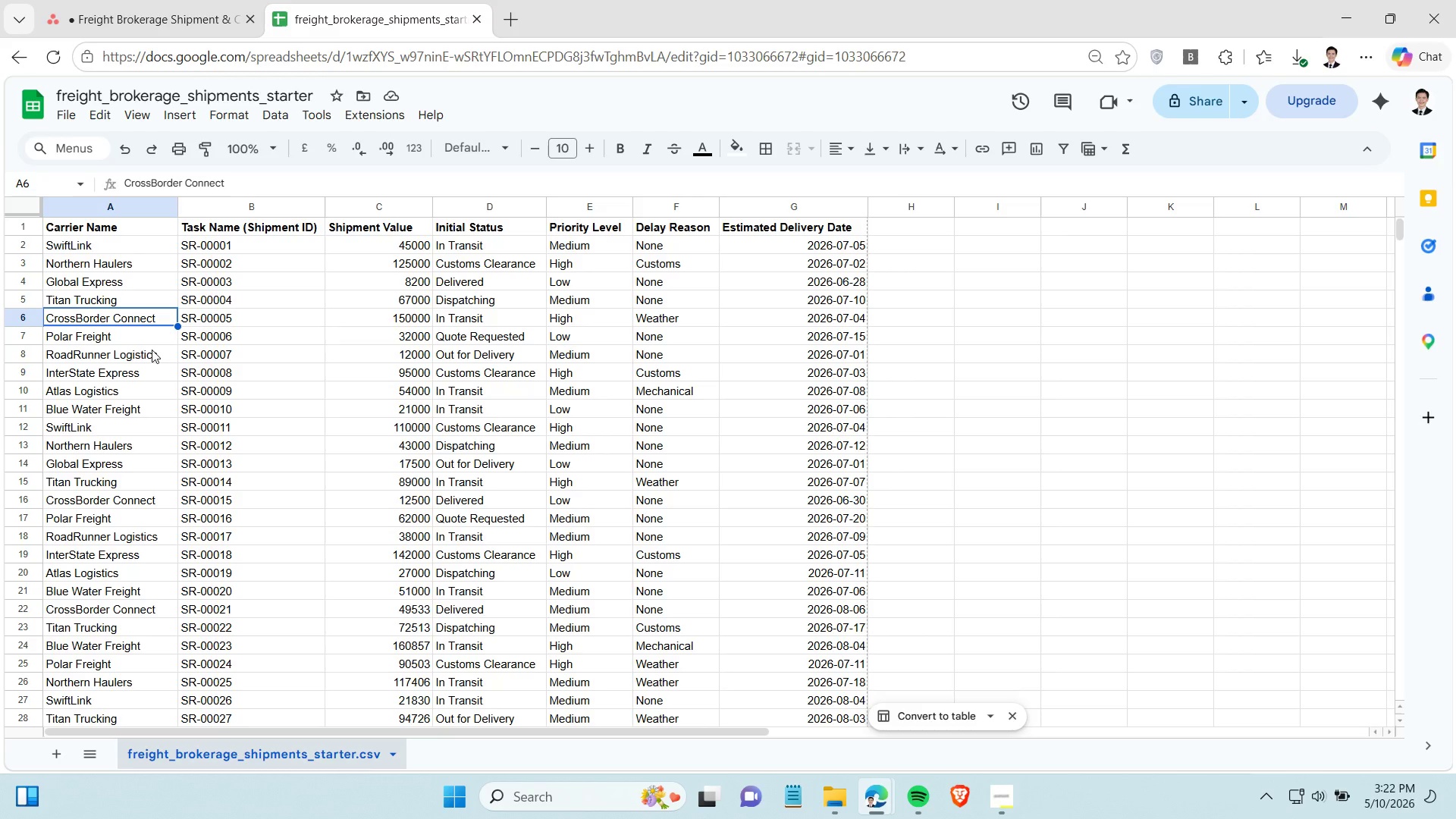 
left_click([129, 303])
 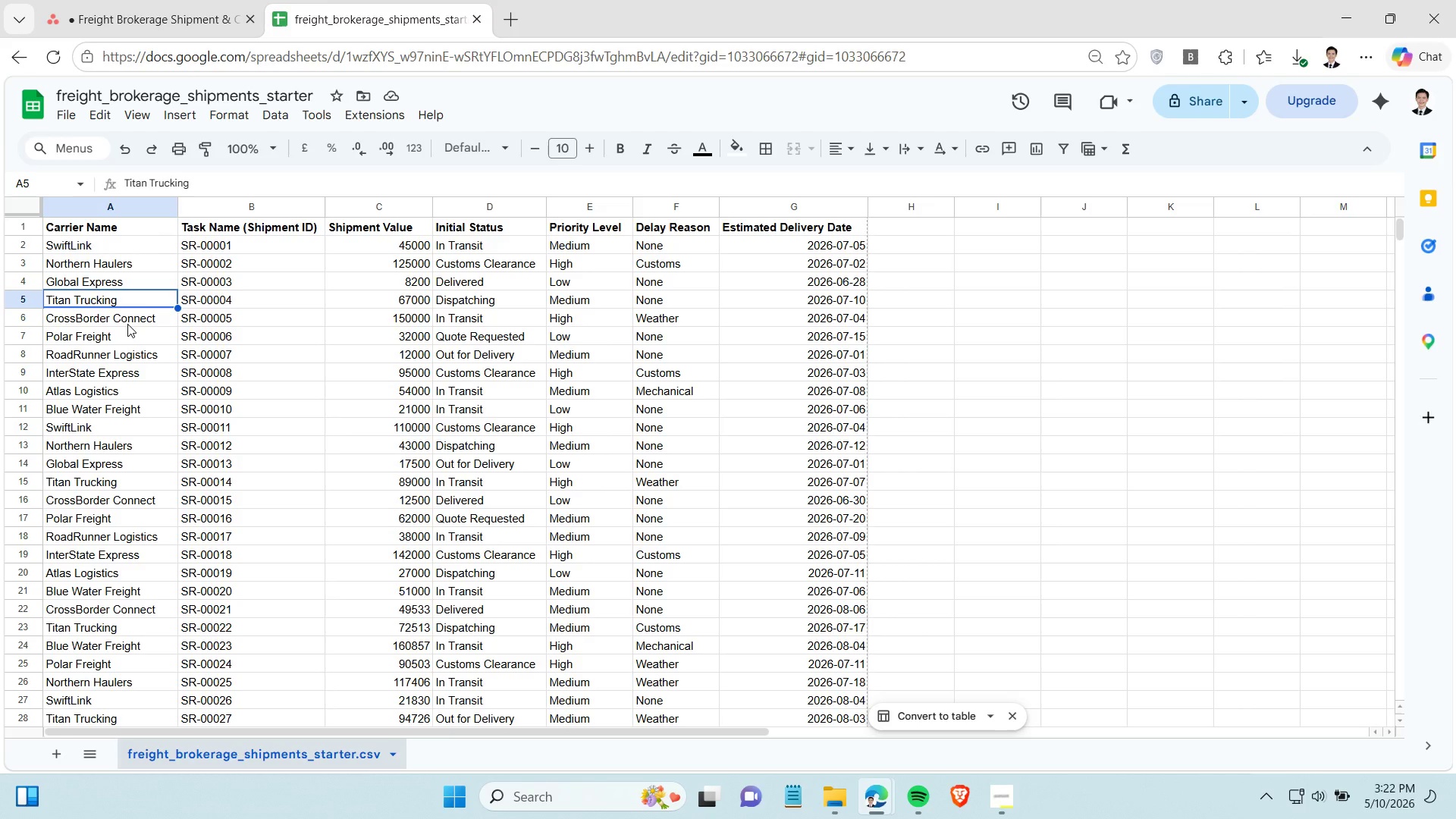 
left_click([127, 324])
 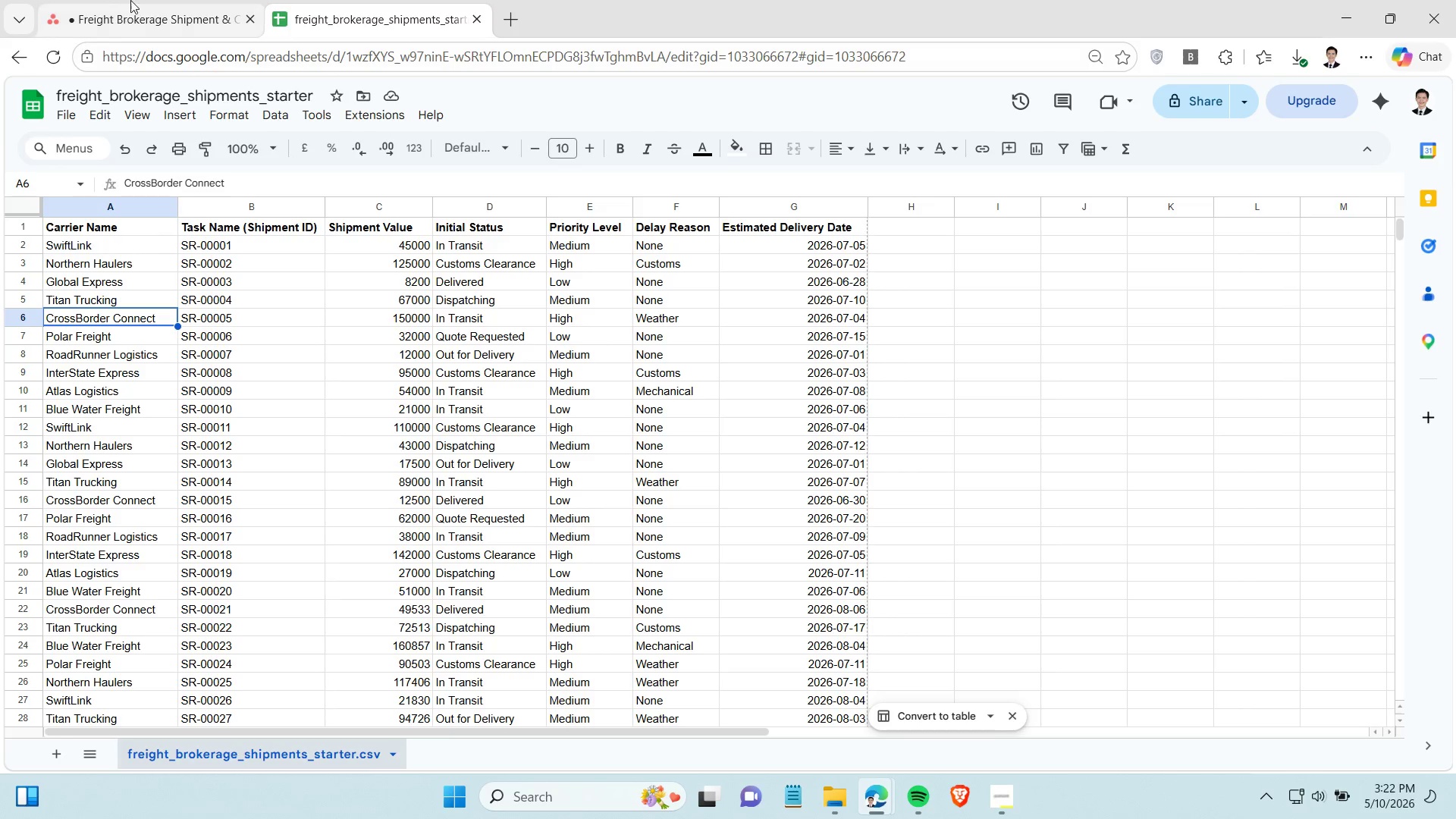 
left_click([130, 27])
 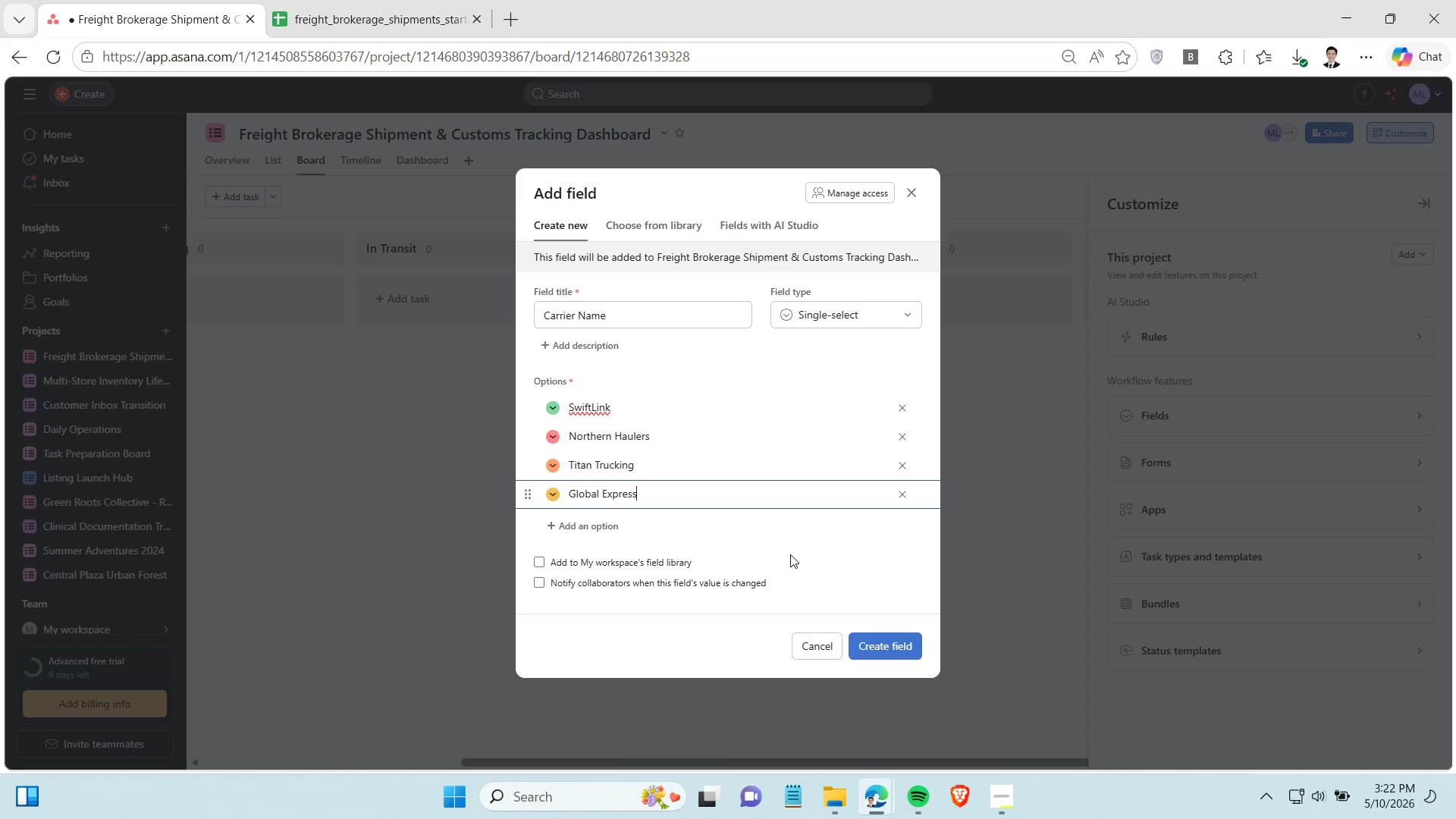 
key(Enter)
 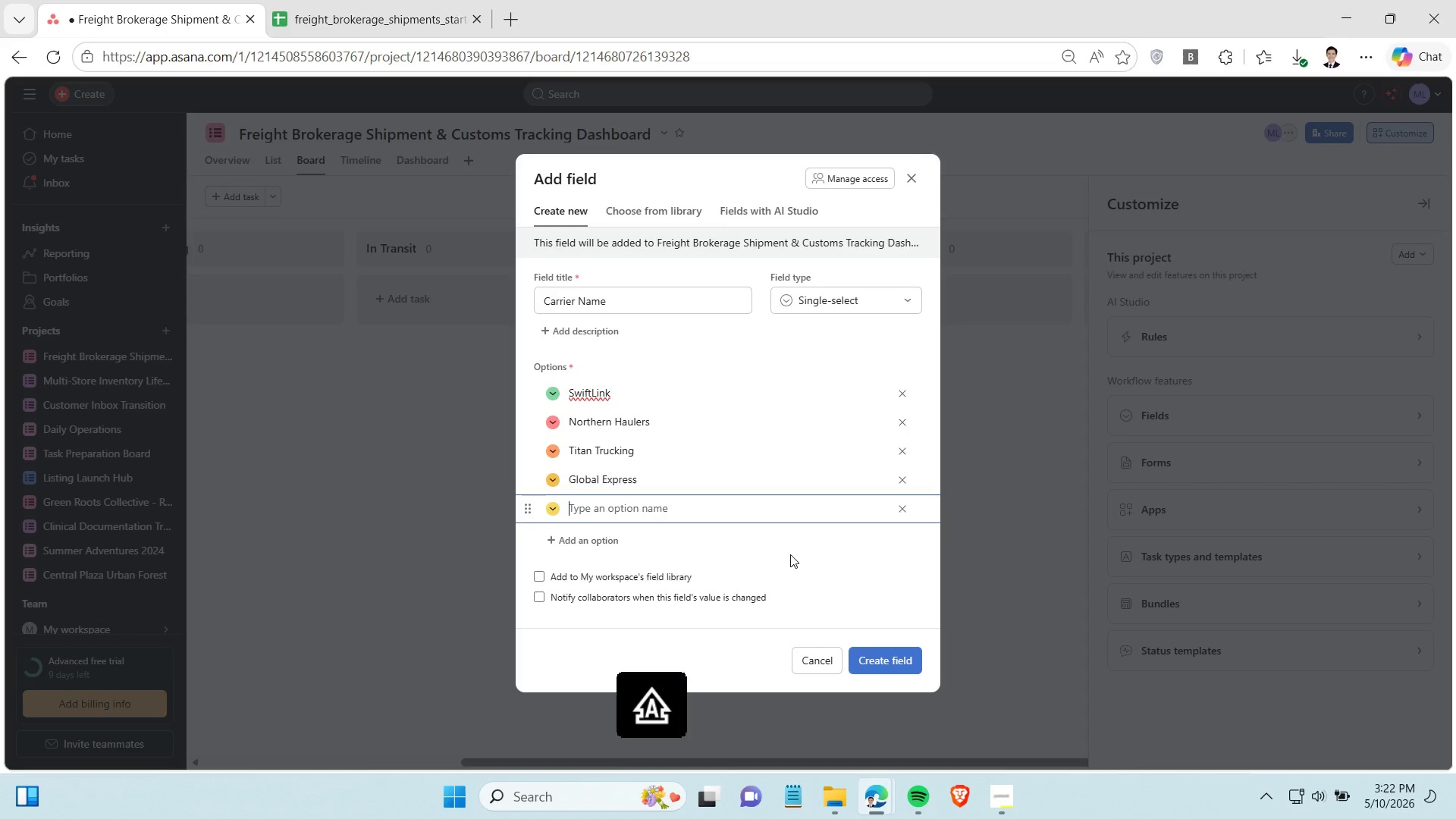 
type(CrossBoarder Connect)
 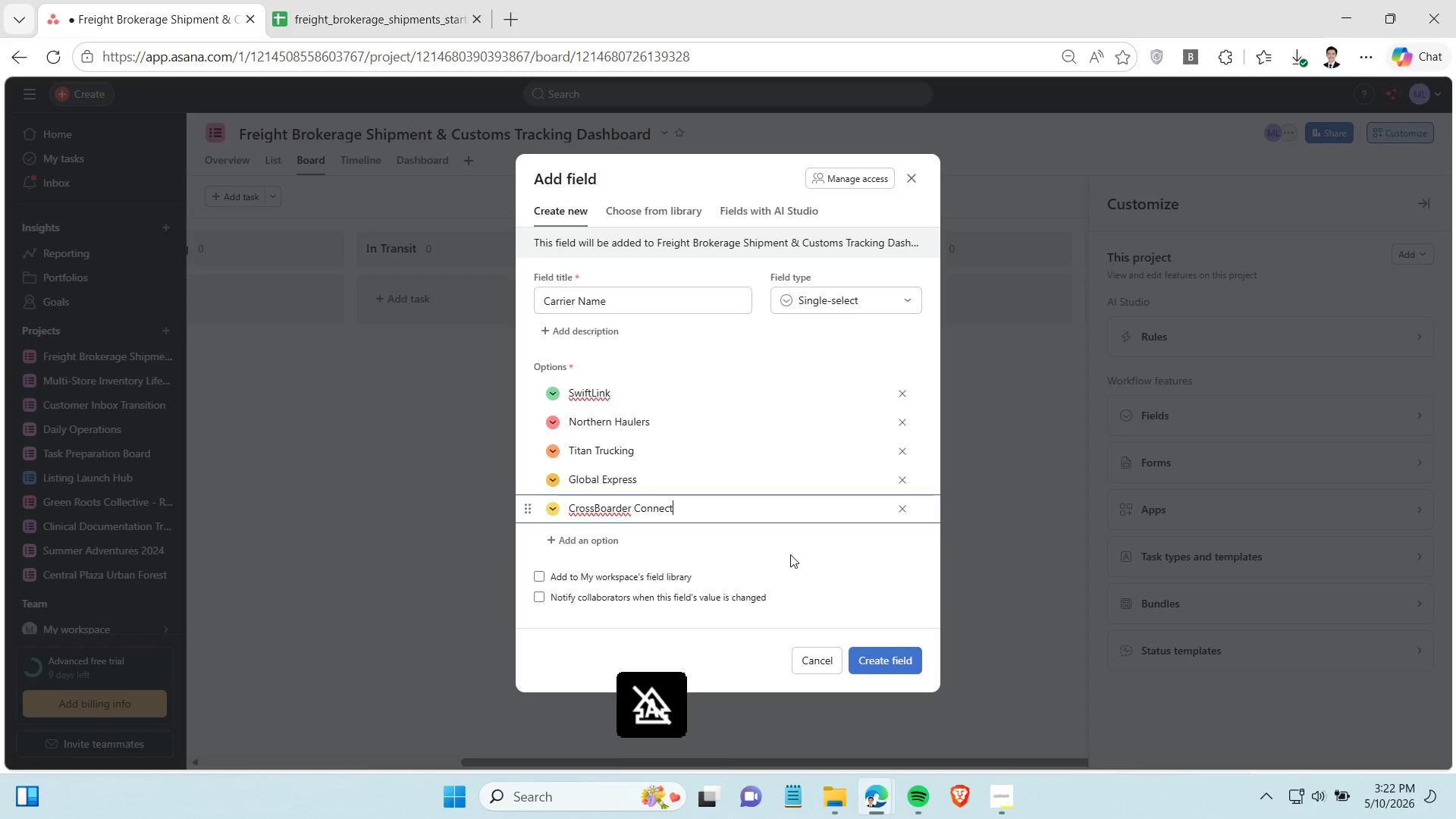 
key(Enter)
 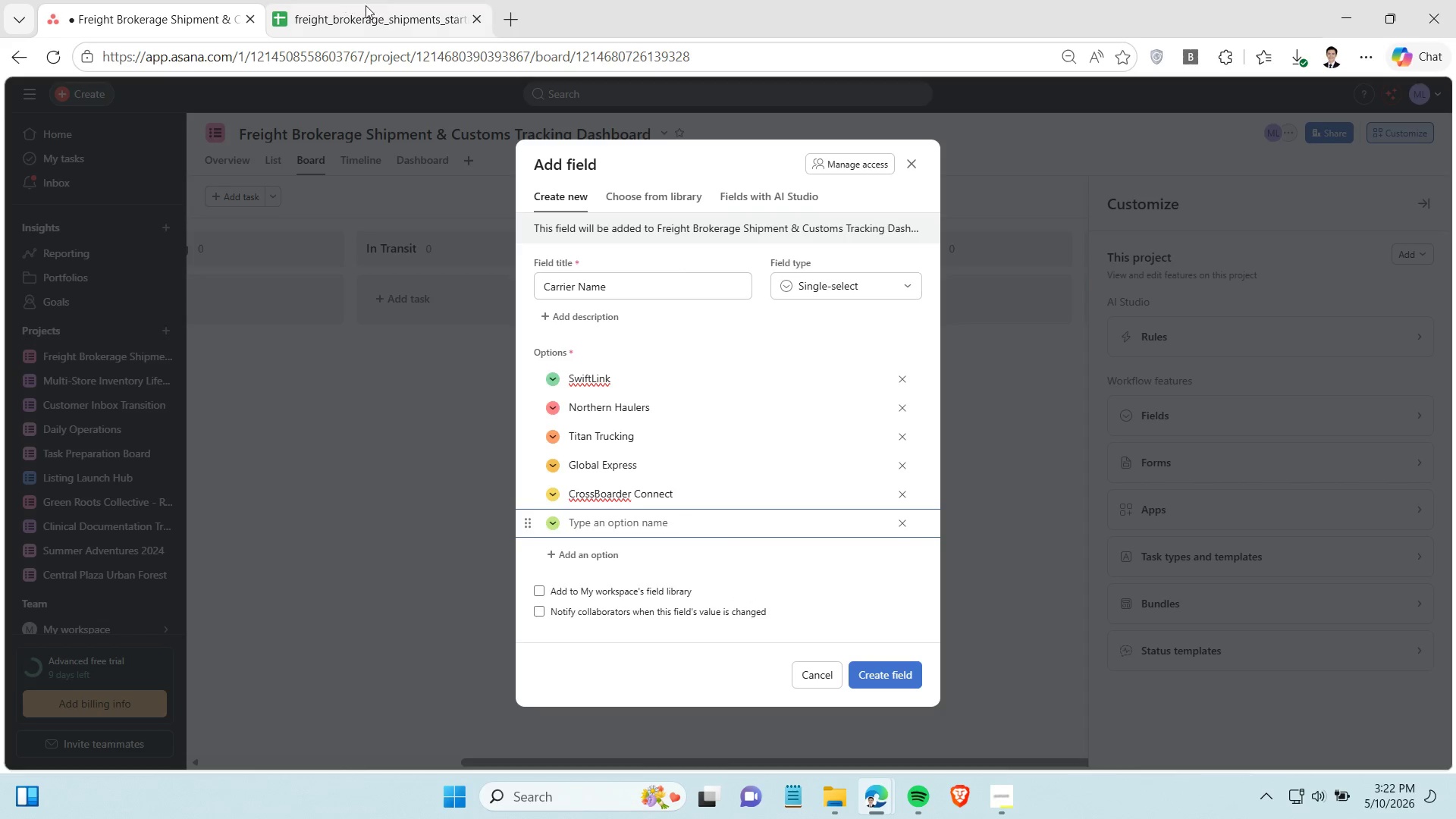 
left_click([378, 14])
 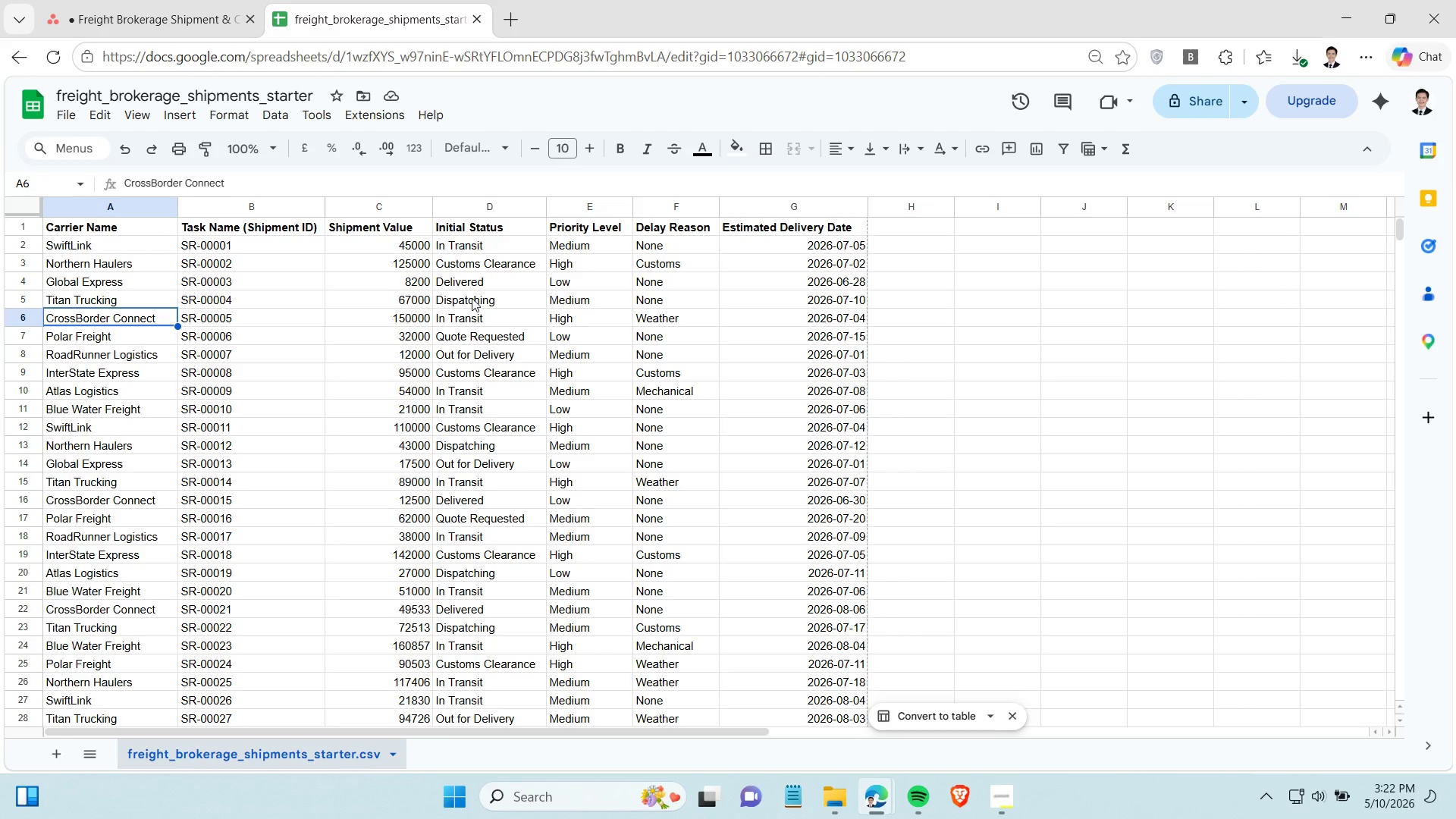 
wait(10.28)
 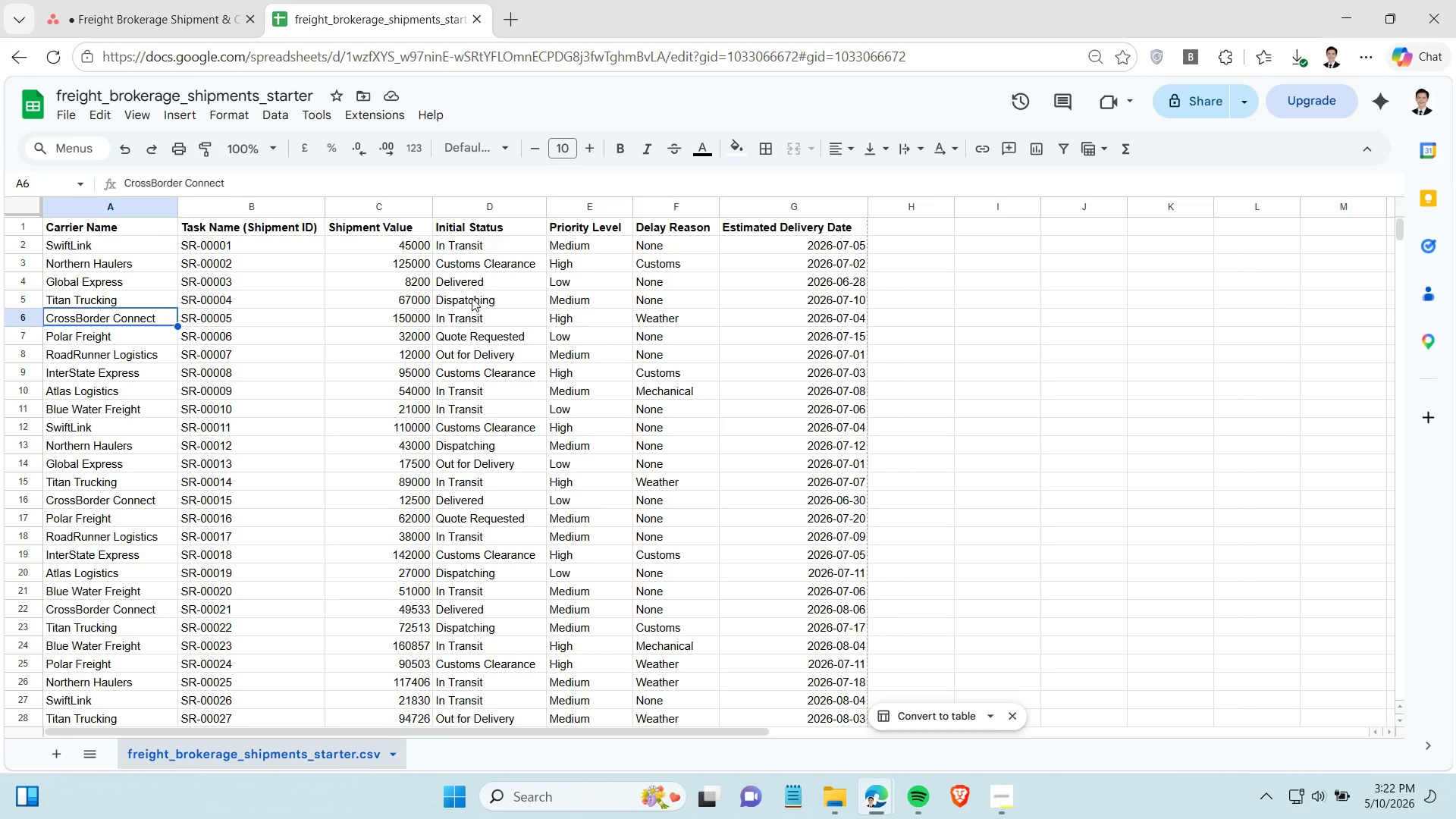 
left_click([206, 8])
 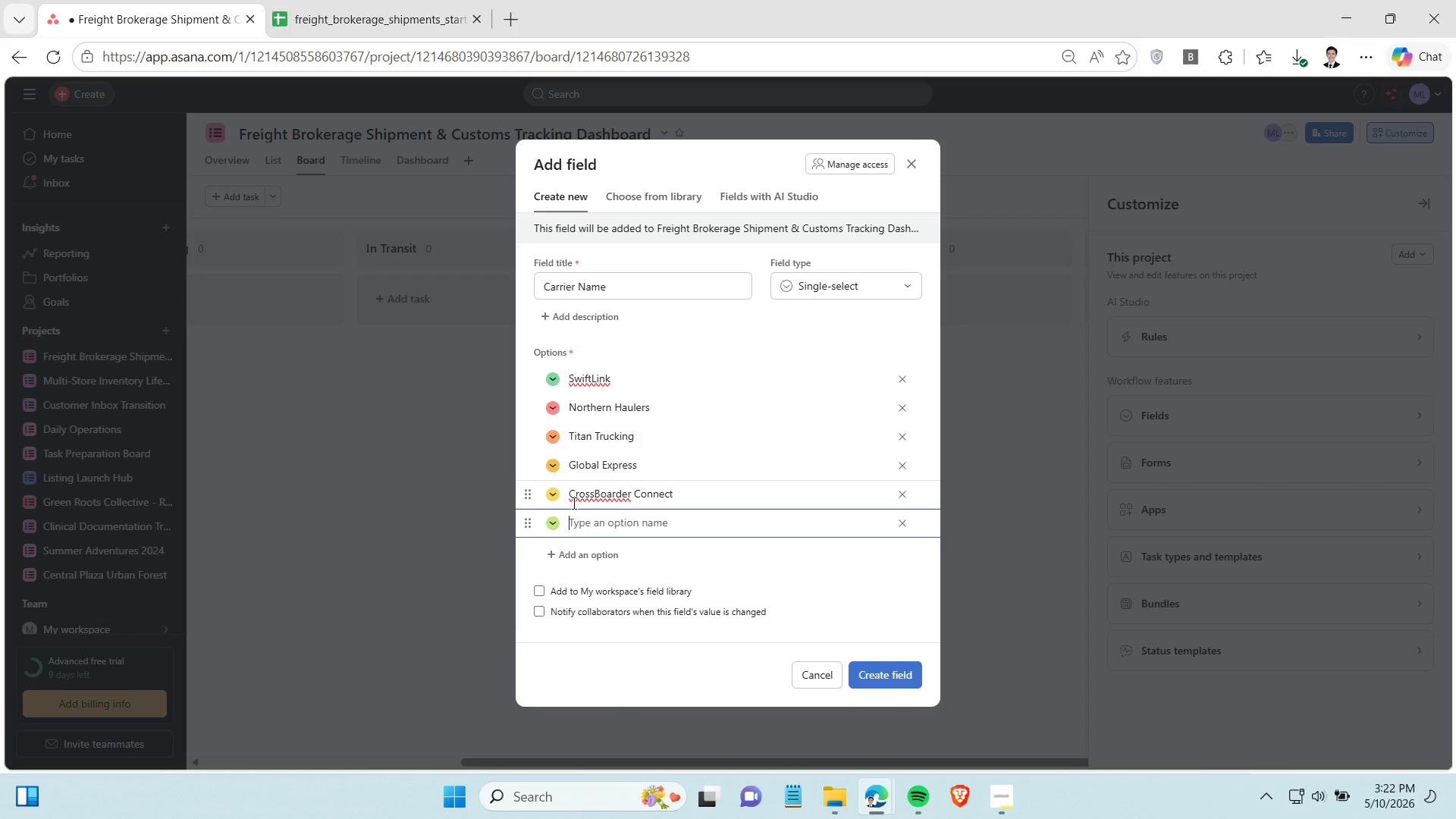 
type(Polar Freight)
 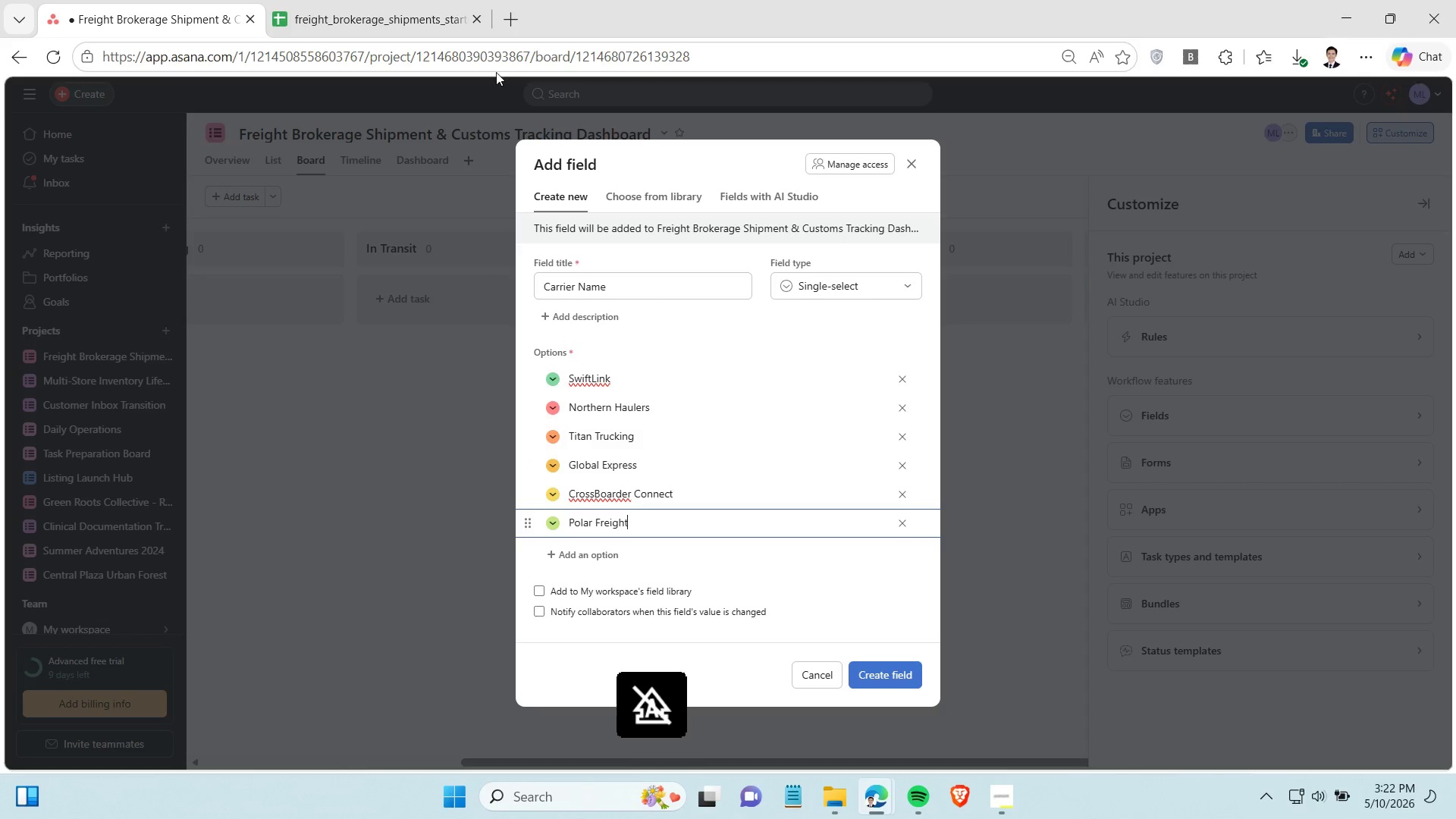 
left_click([409, 0])
 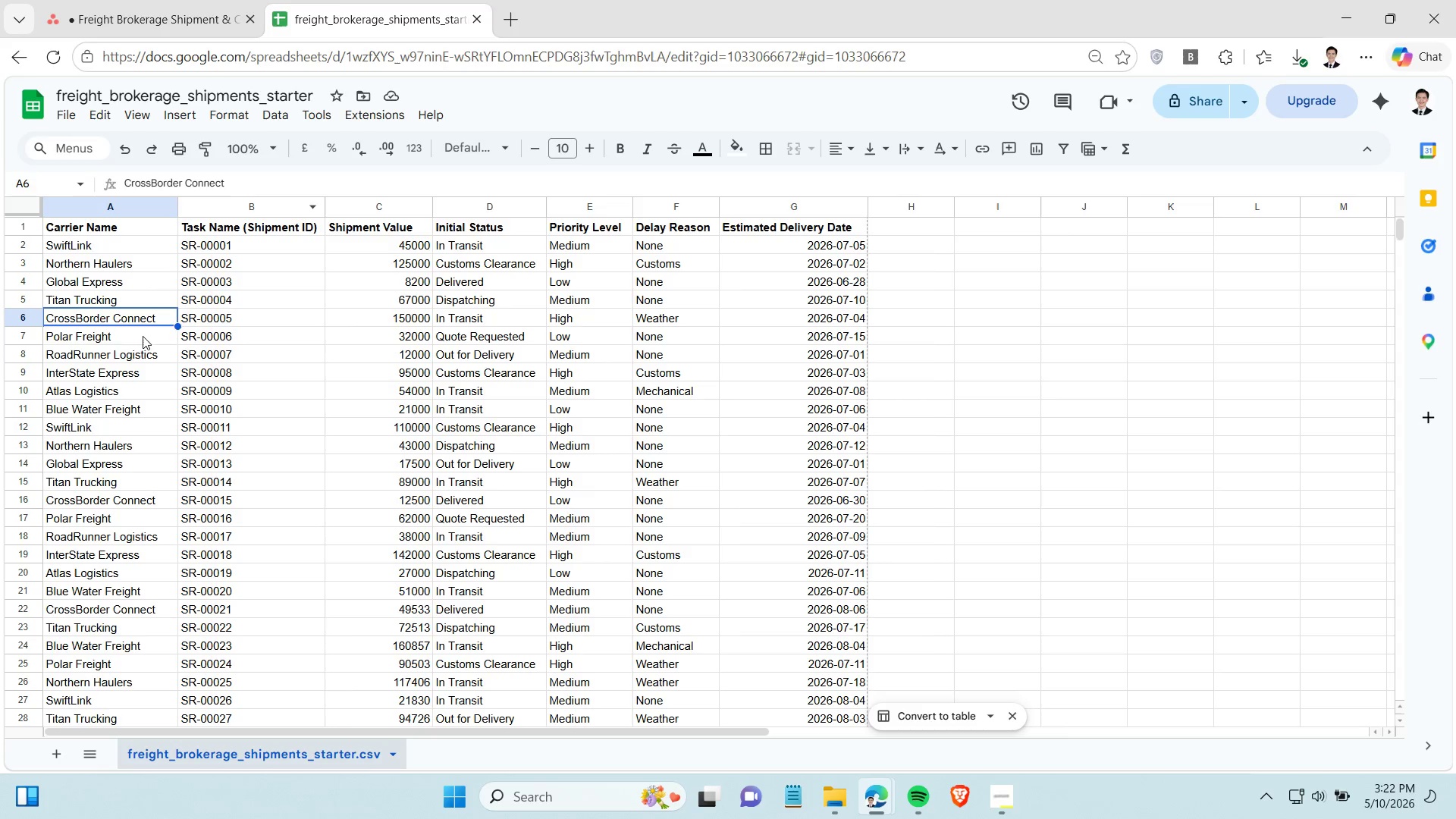 
double_click([143, 350])
 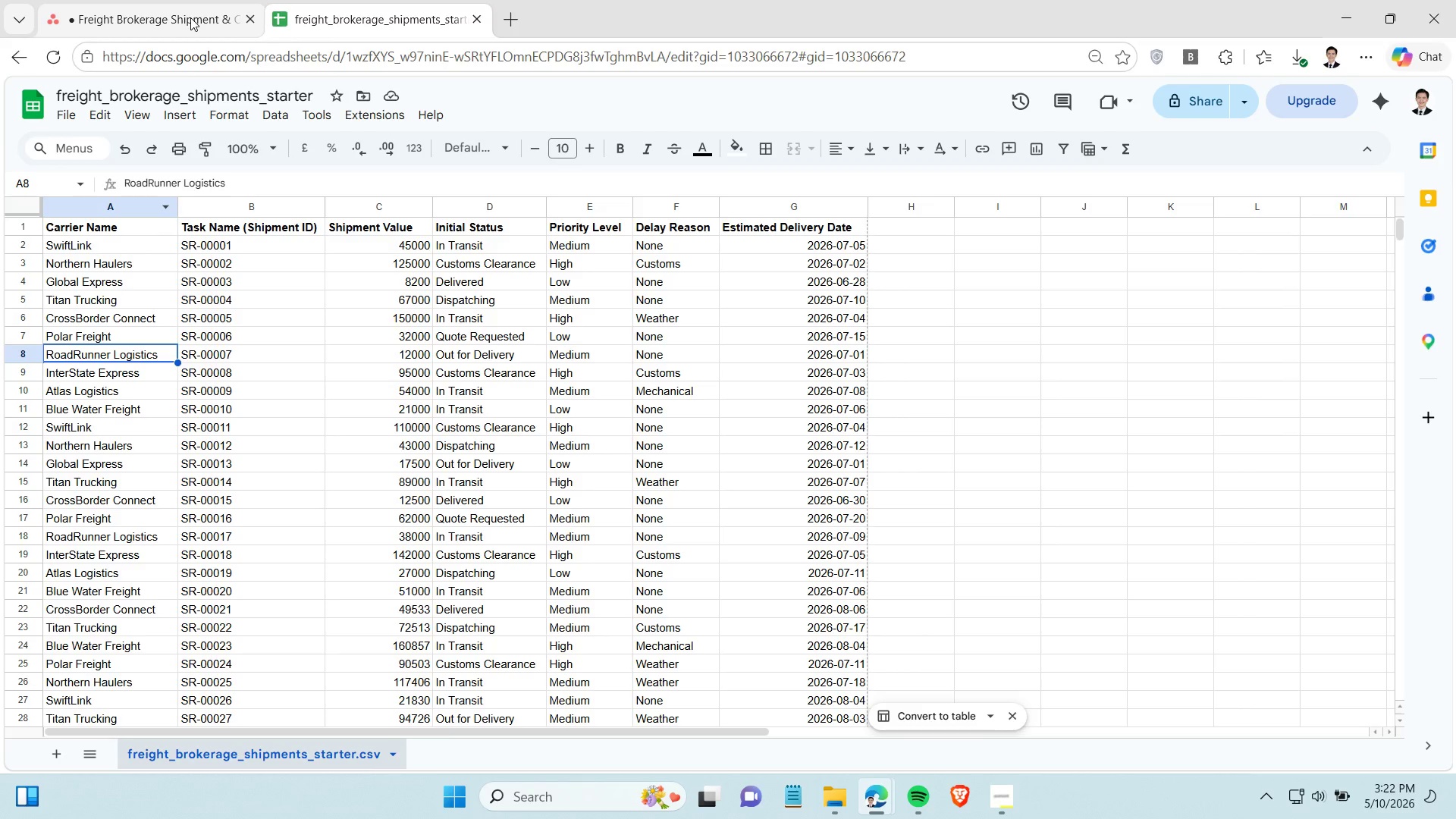 
left_click([190, 17])
 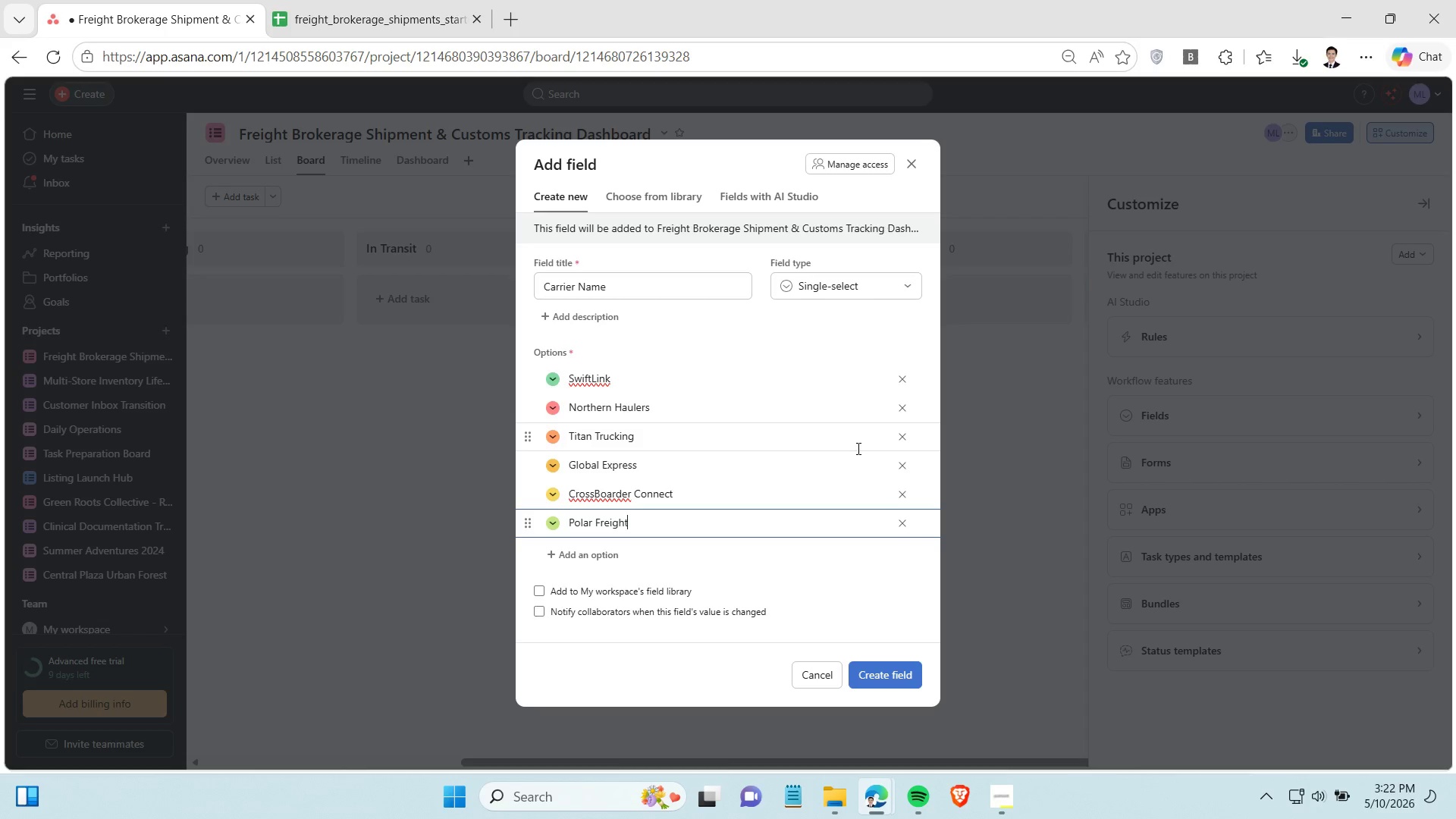 
key(Enter)
 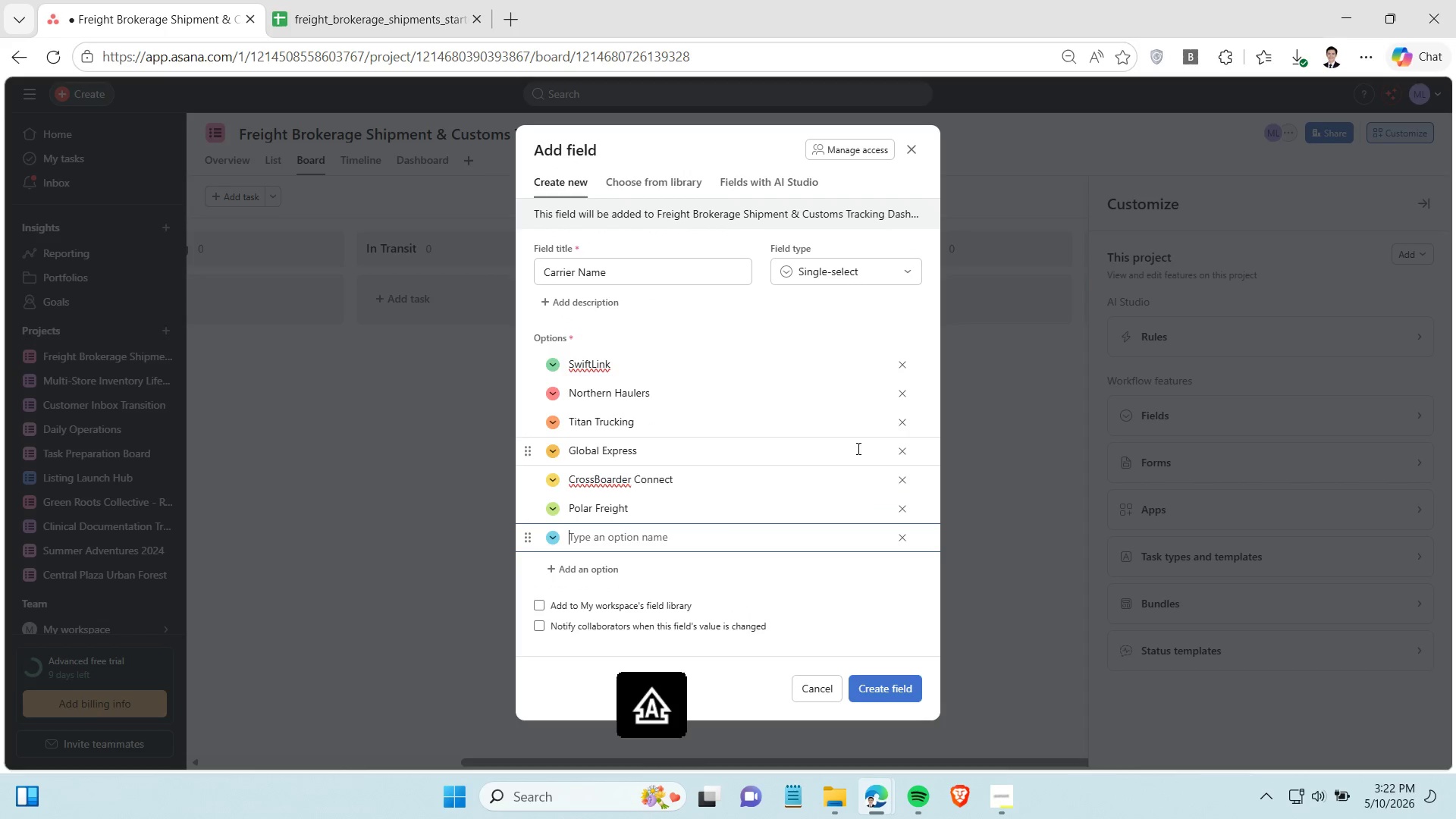 
type(RoadRunner Logistics)
 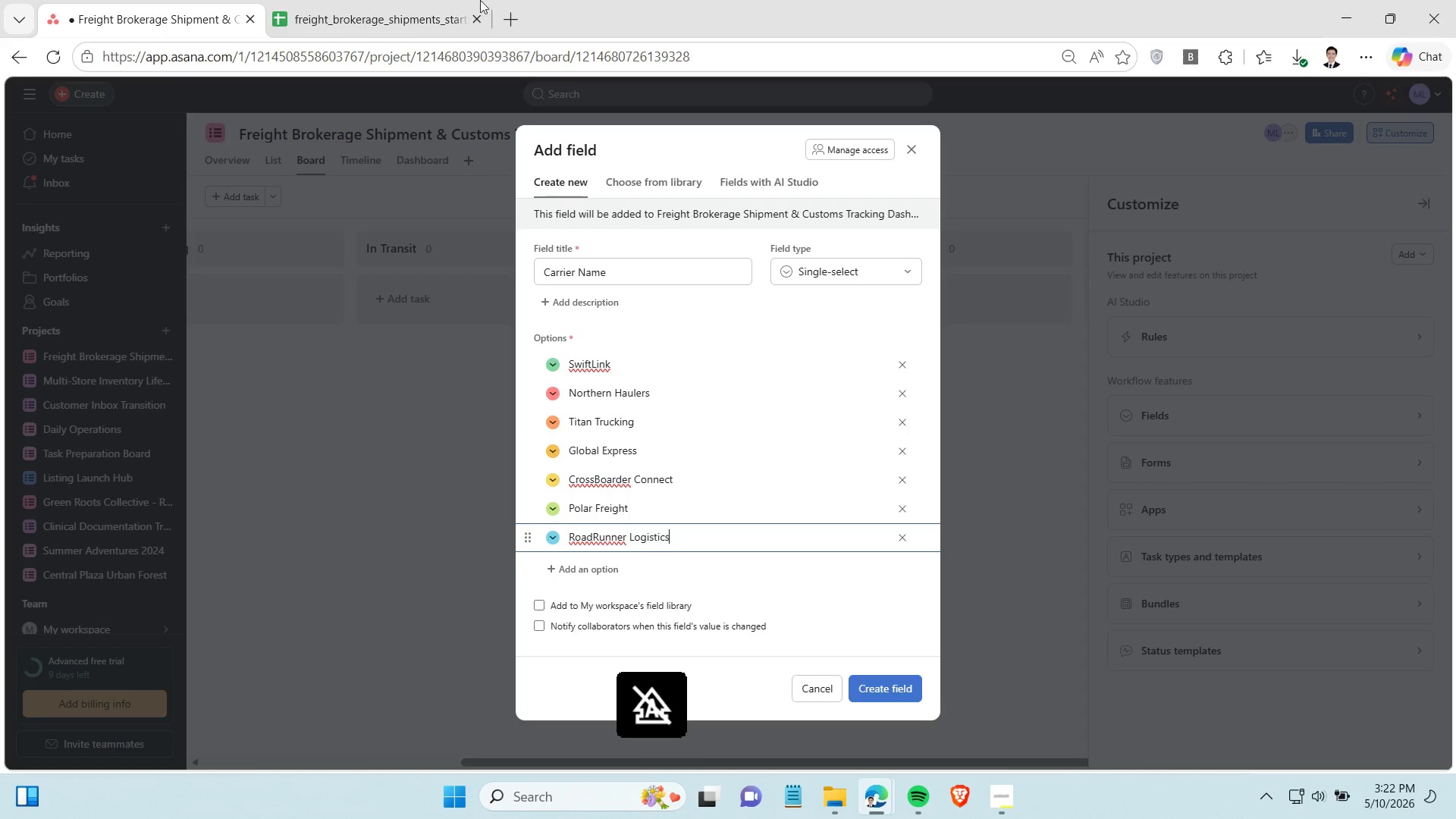 
double_click([416, 0])
 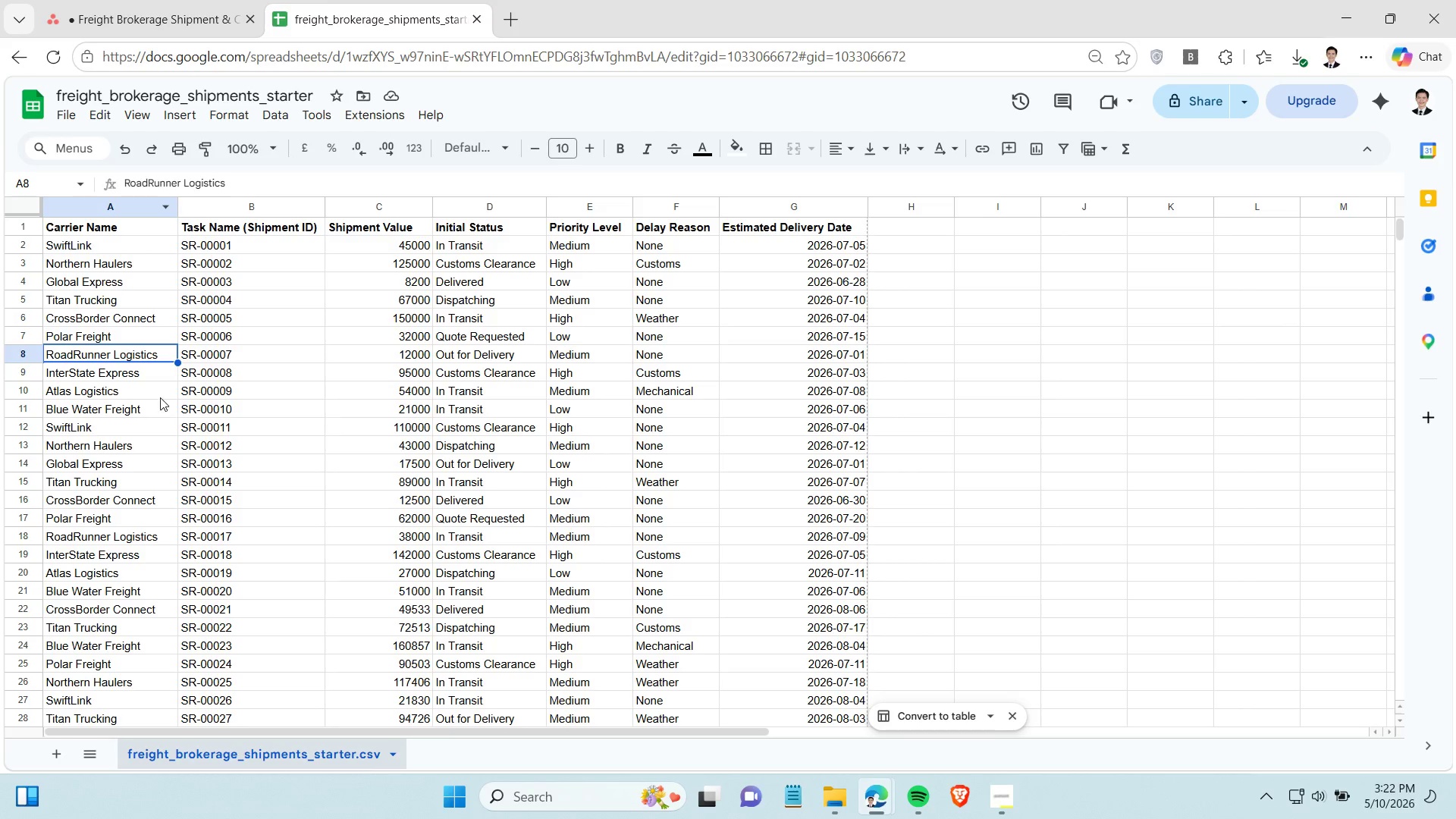 
left_click([155, 392])
 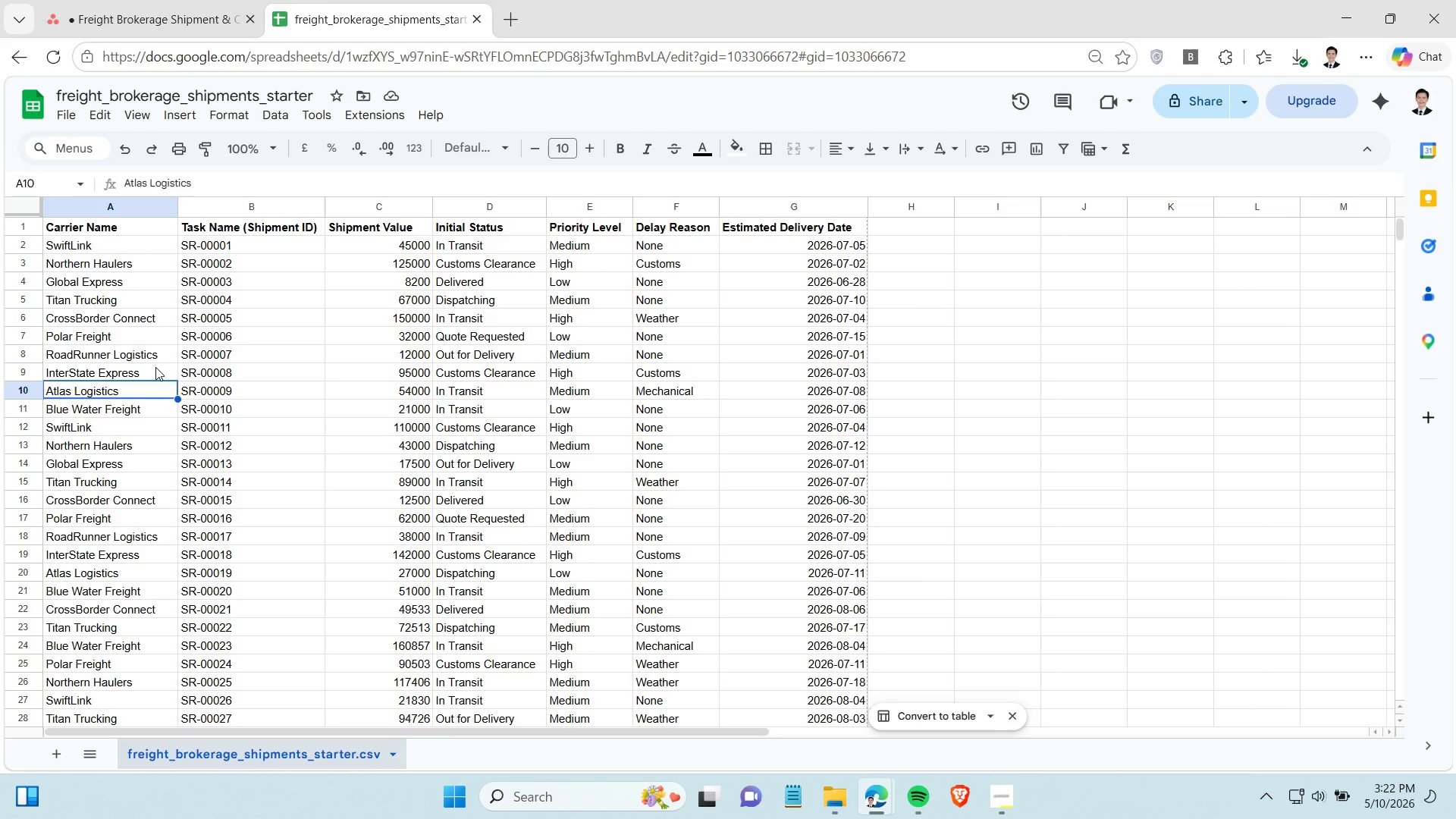 
left_click([155, 367])
 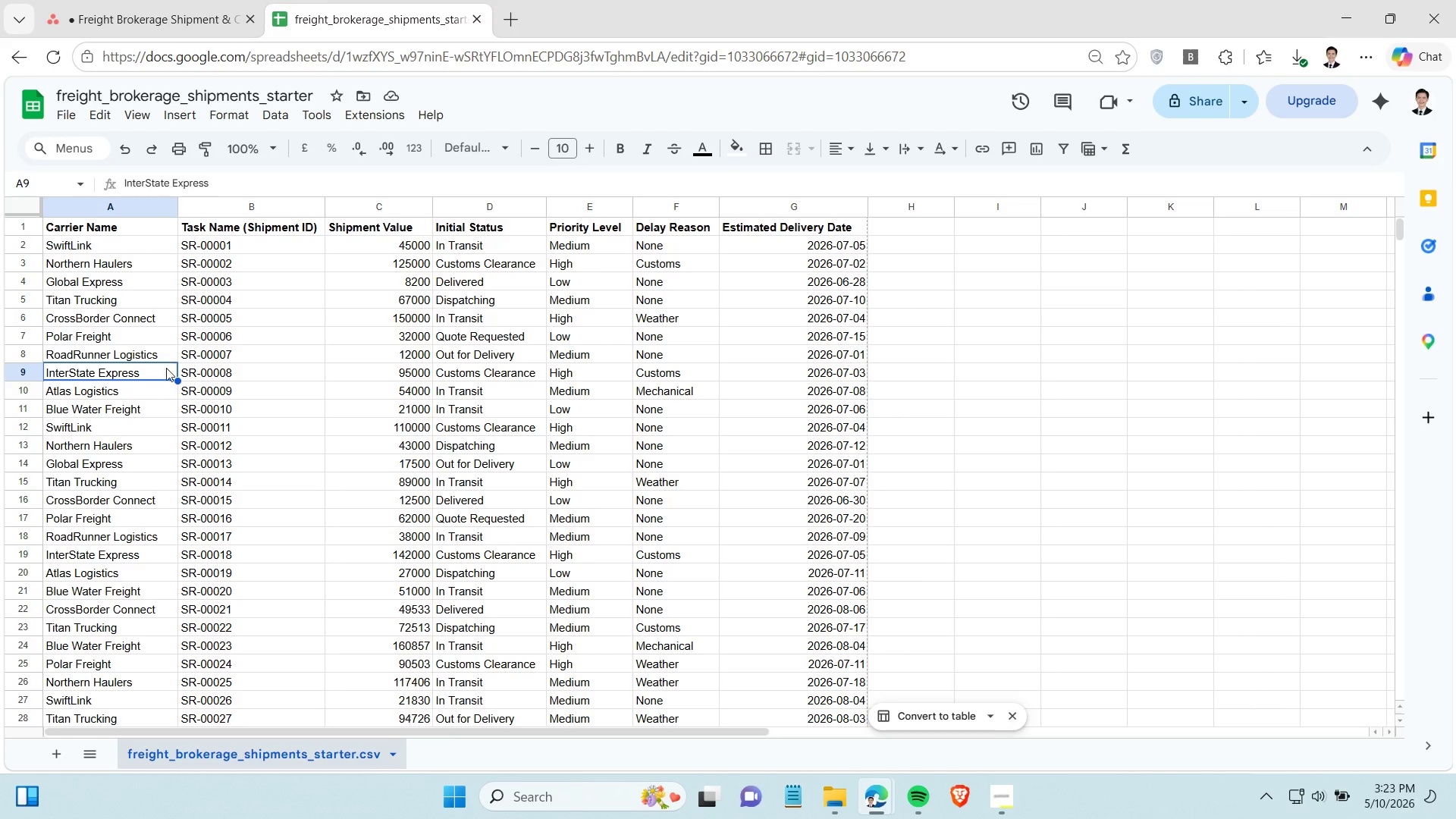 
wait(5.8)
 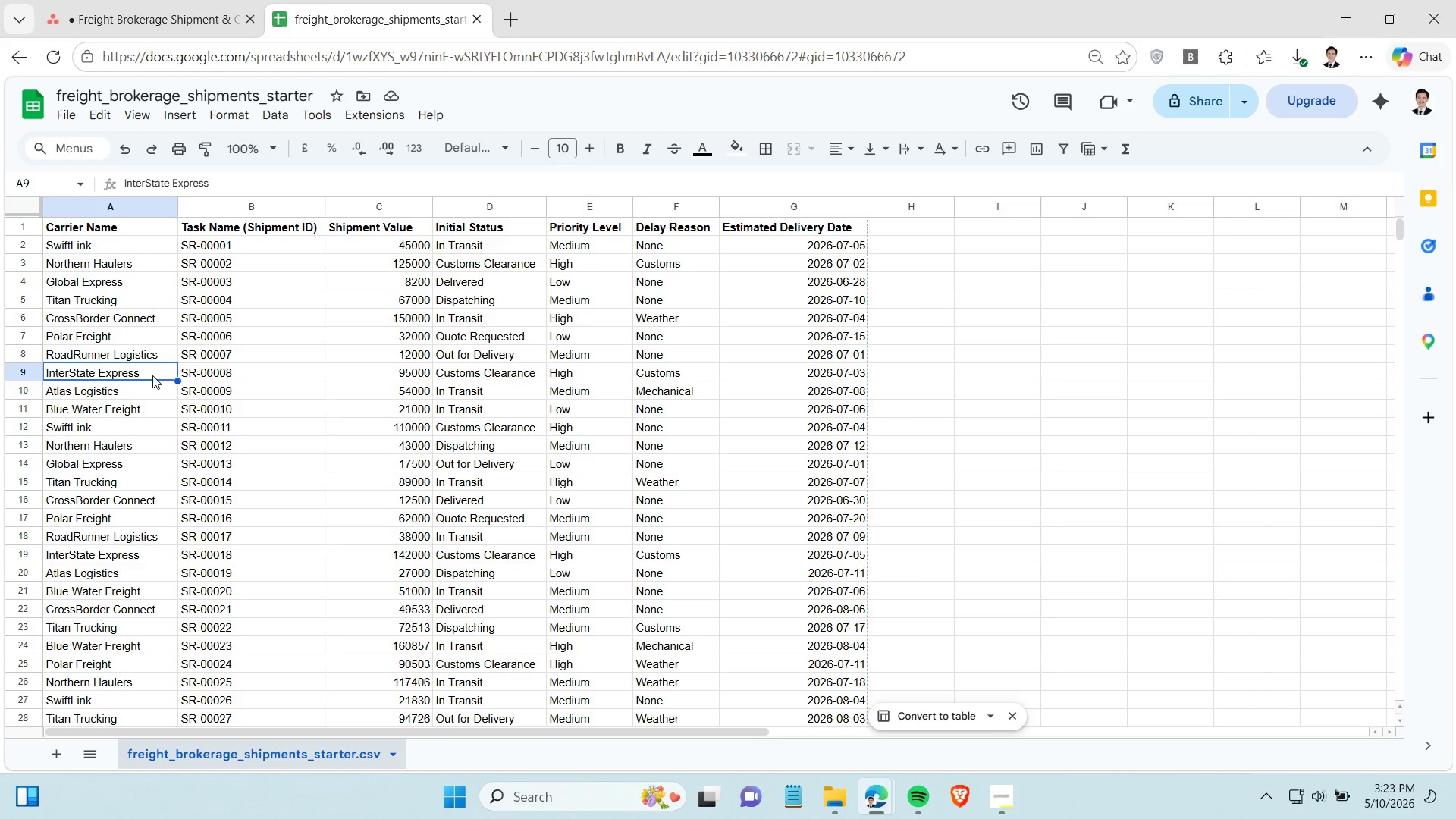 
left_click([145, 0])
 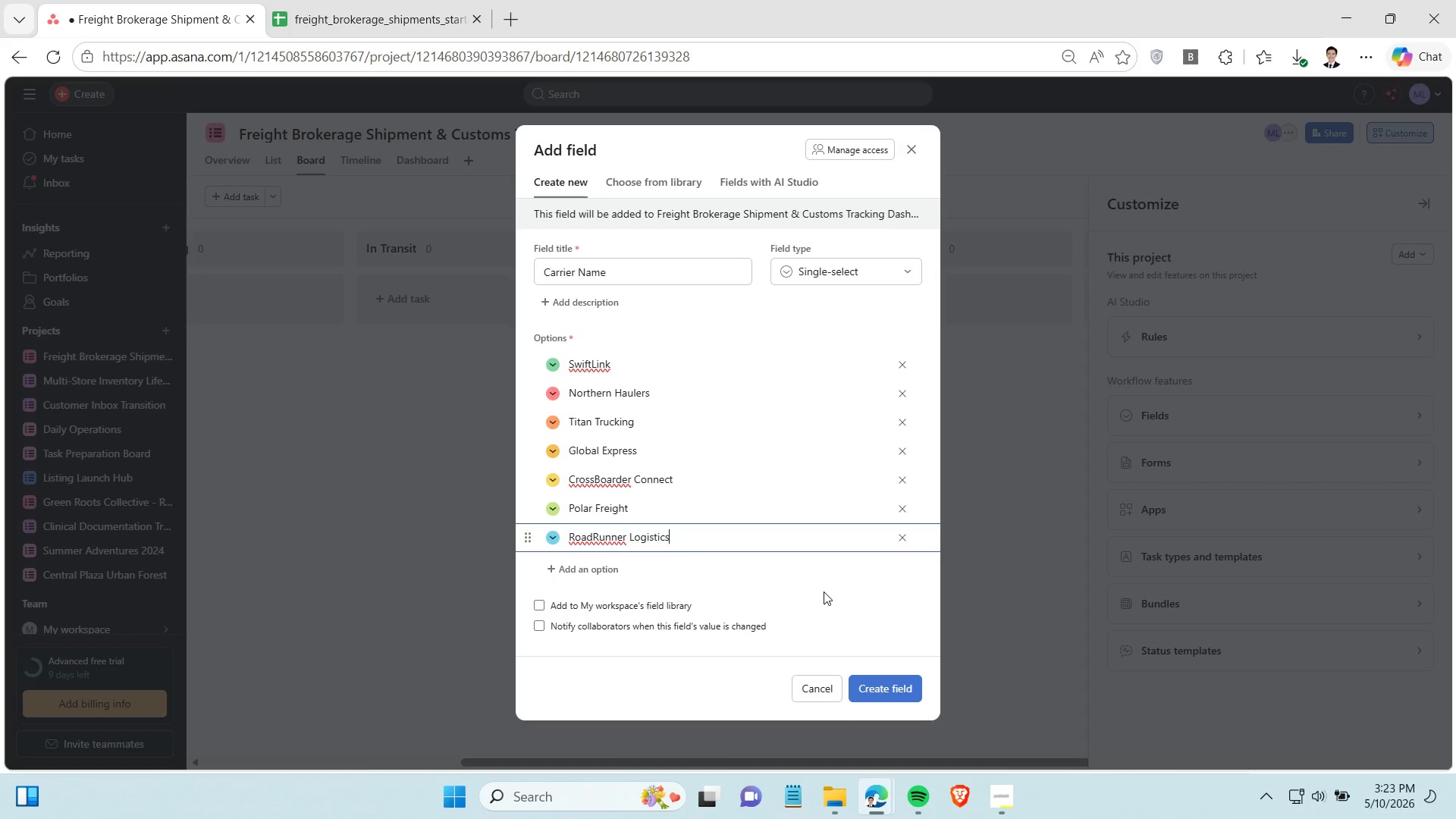 
key(Enter)
 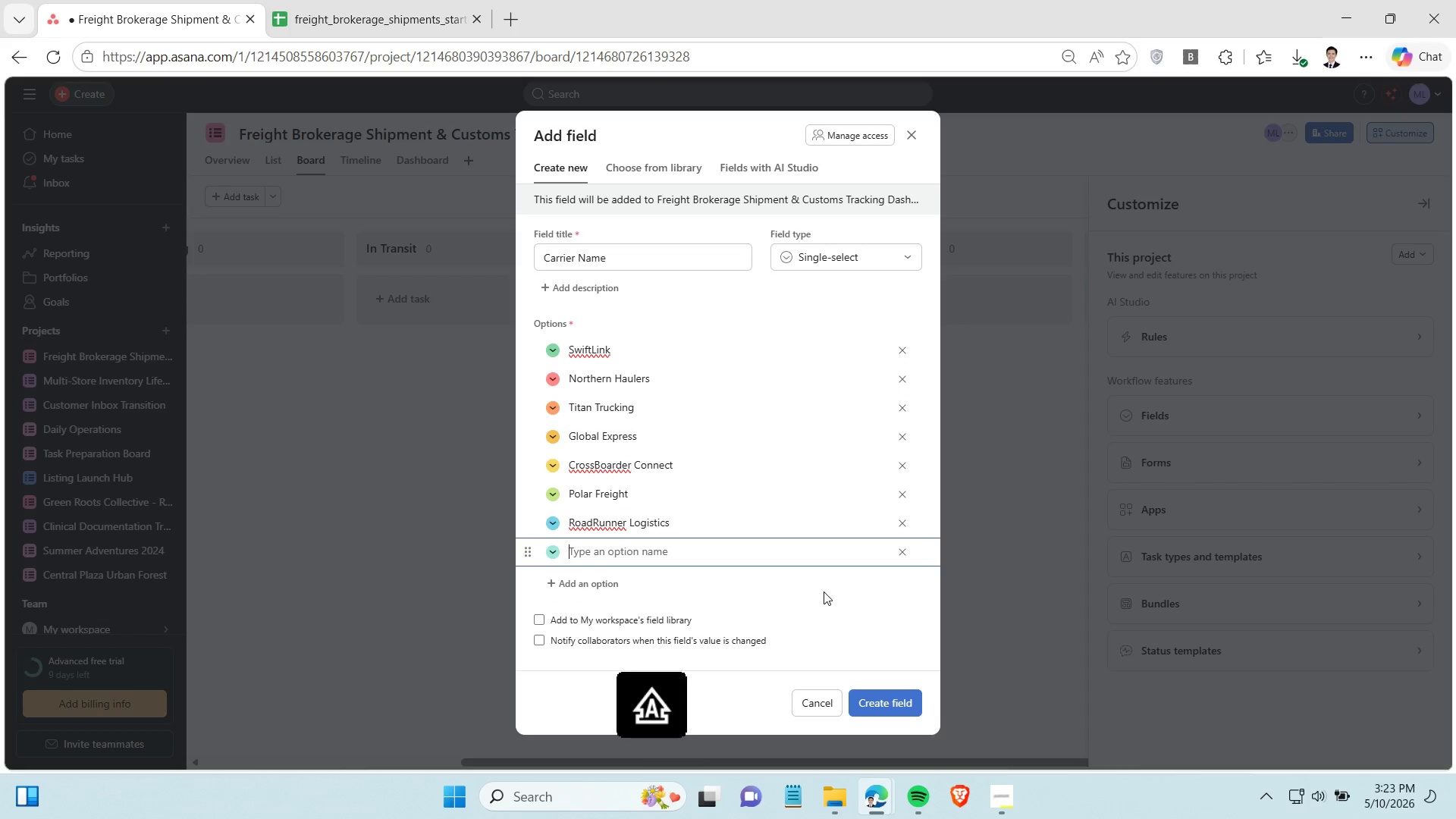 
type(Interstate)
key(Backspace)
key(Backspace)
key(Backspace)
key(Backspace)
key(Backspace)
type(Sate)
key(Backspace)
key(Backspace)
key(Backspace)
type(tate Express)
 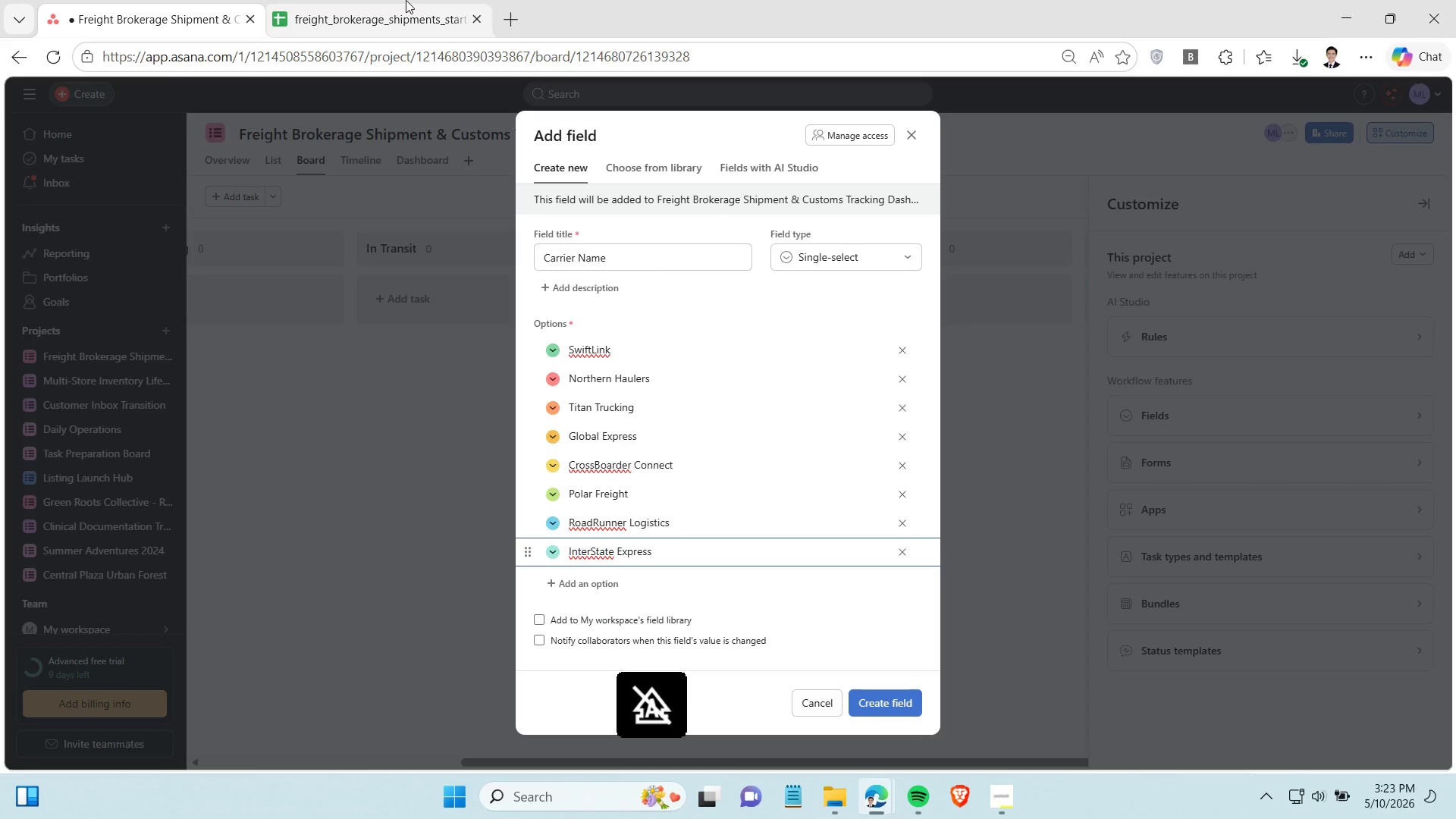 
left_click([366, 2])
 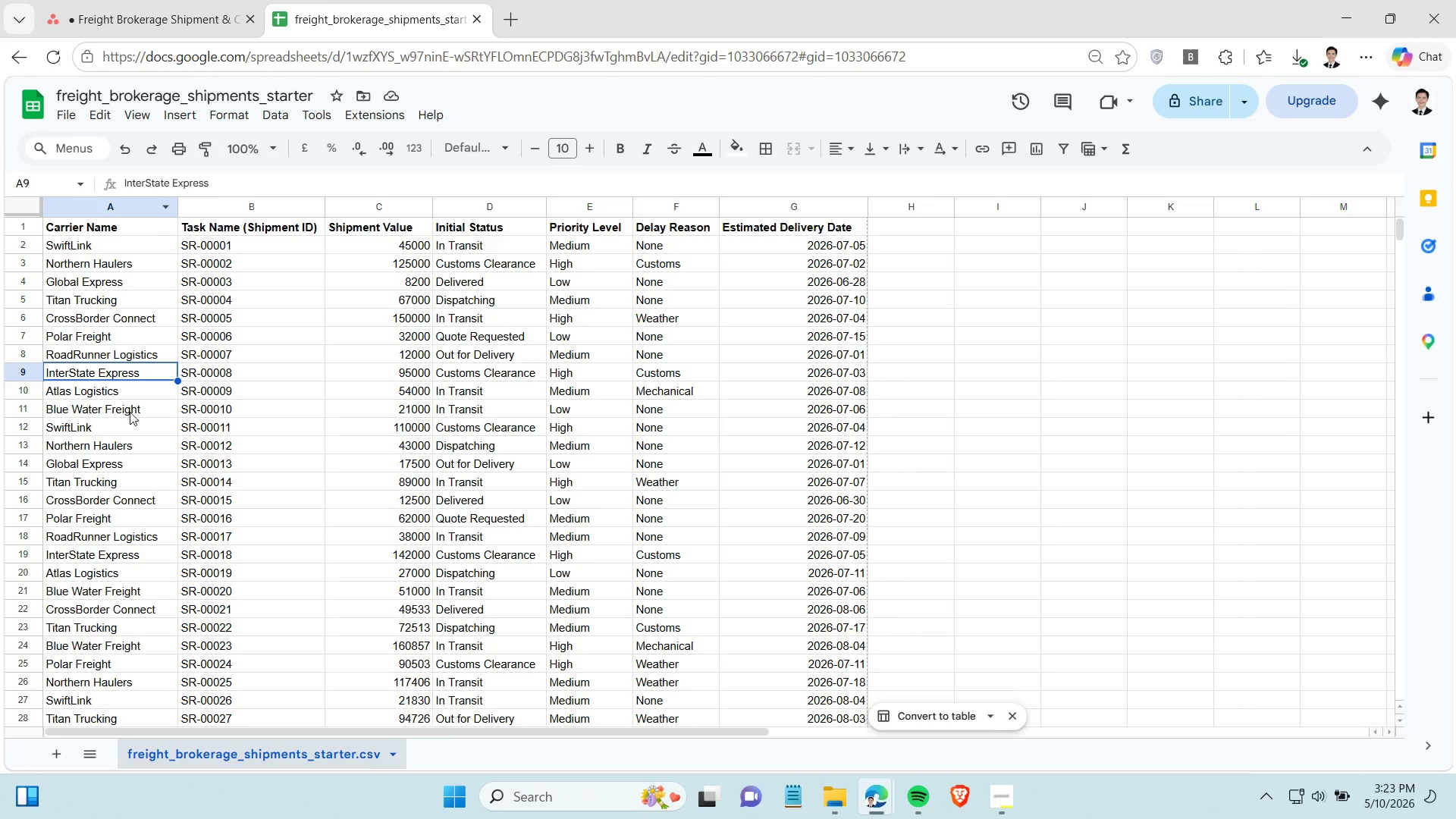 
left_click([136, 394])
 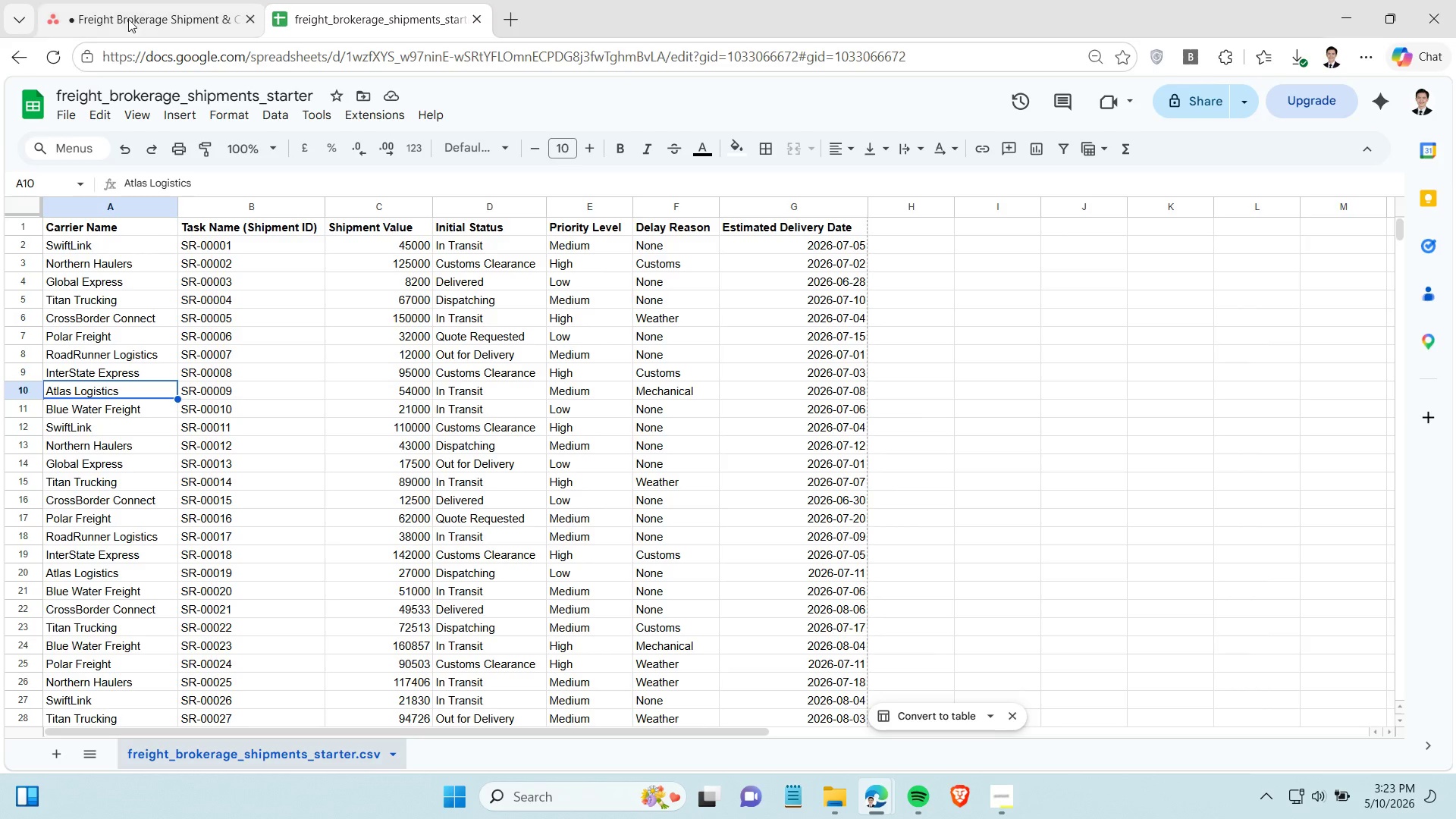 
left_click([135, 10])
 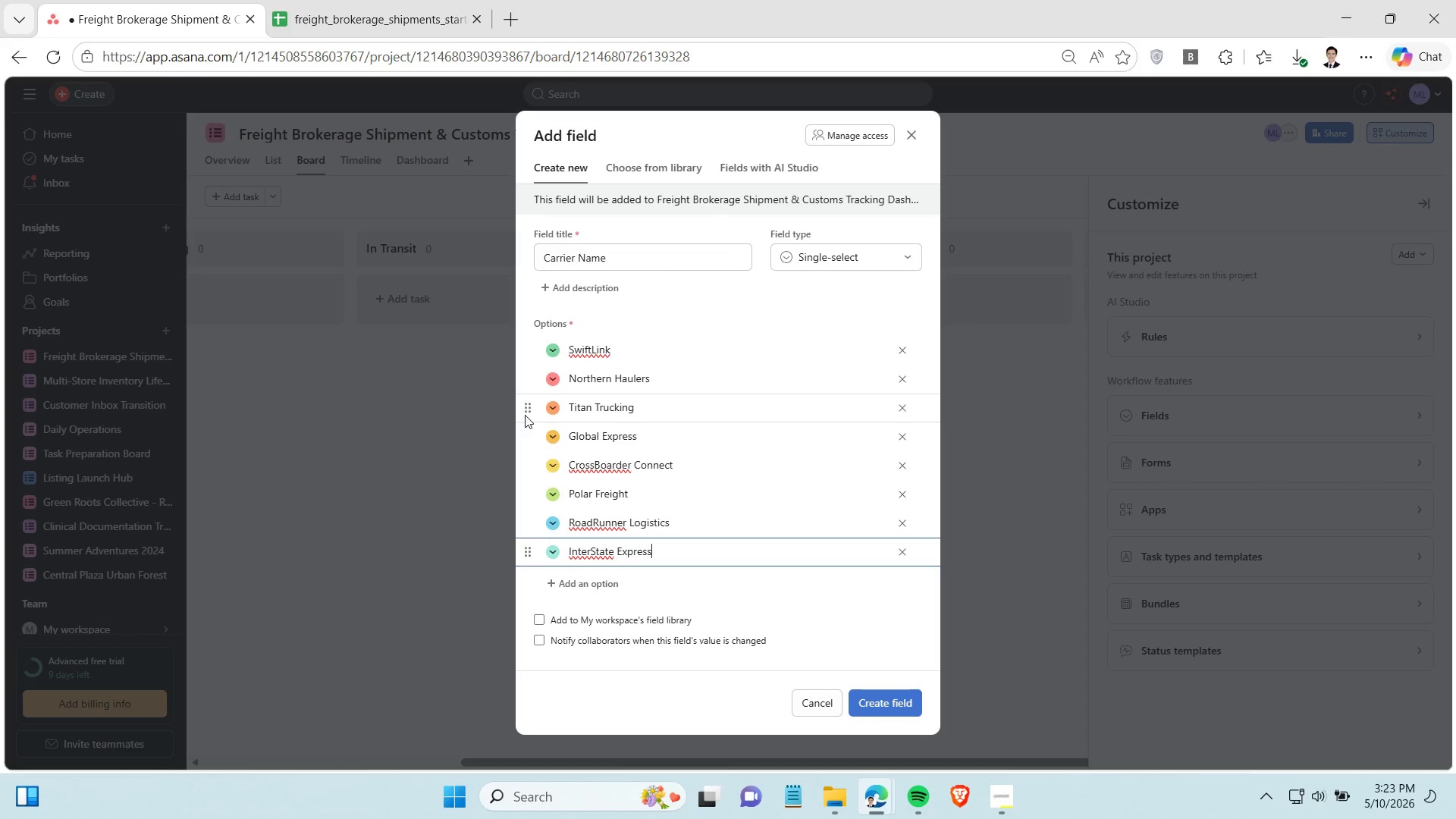 
key(Enter)
 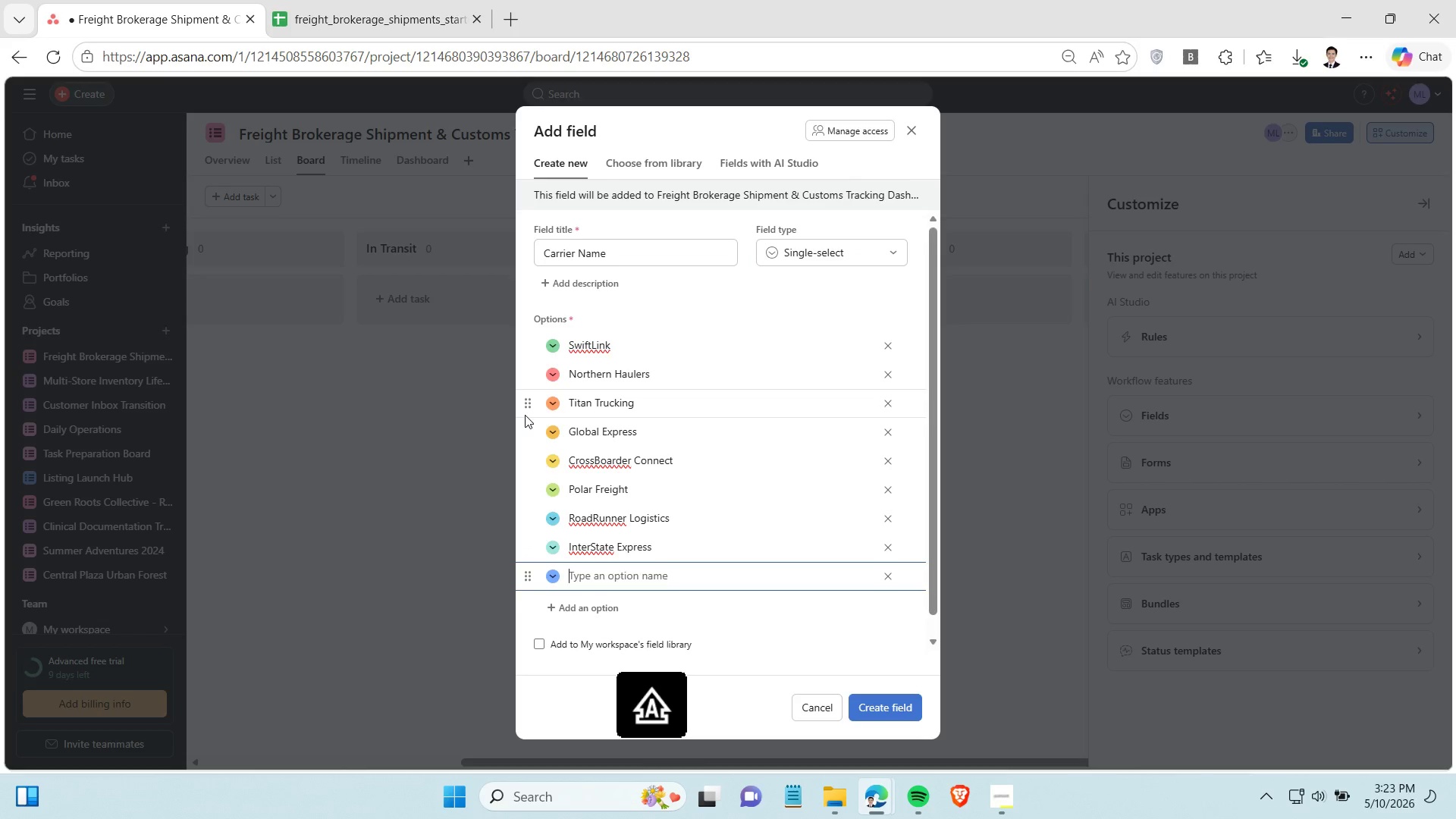 
type(Atlas Logistics)
 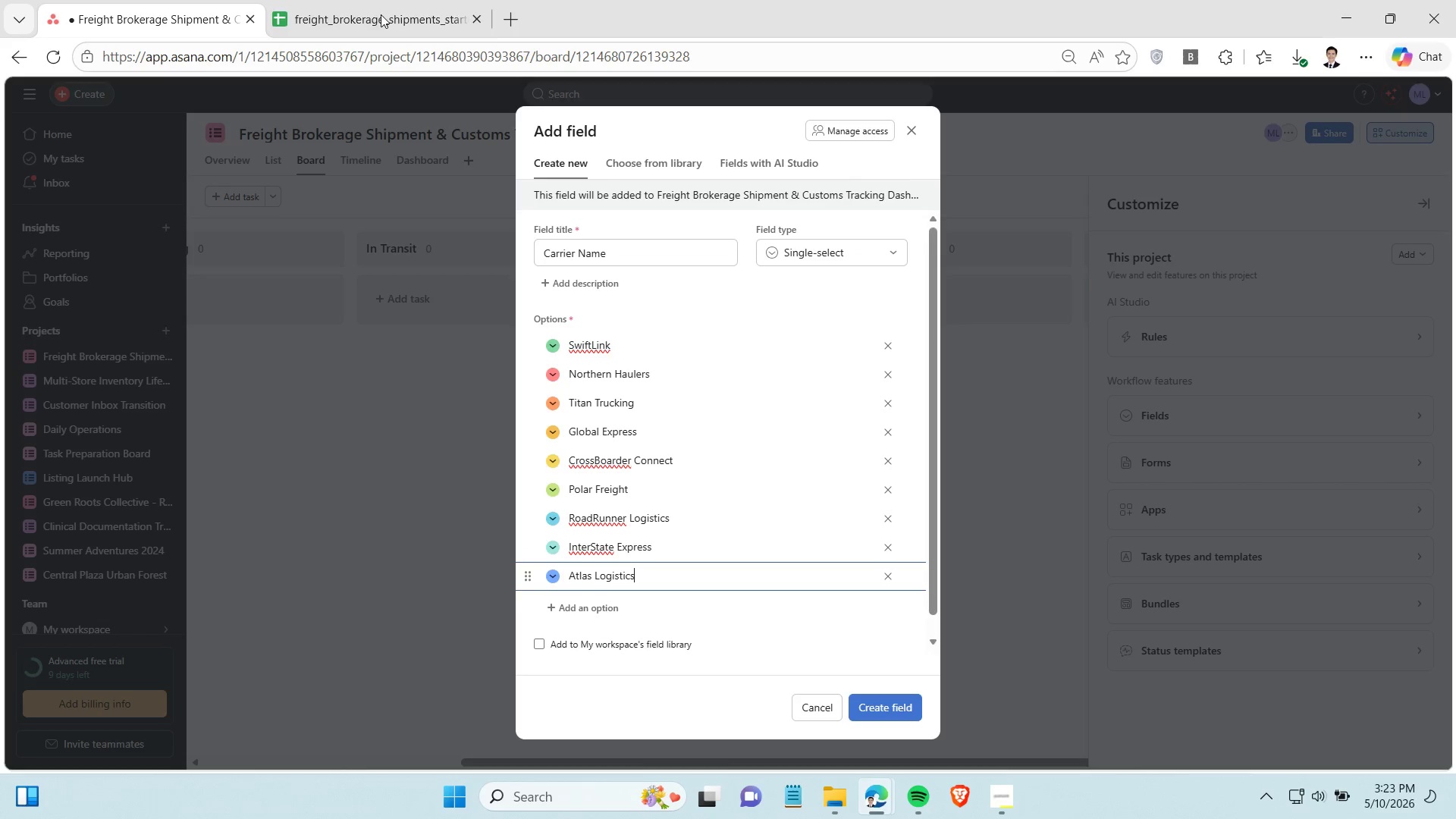 
left_click([370, 0])
 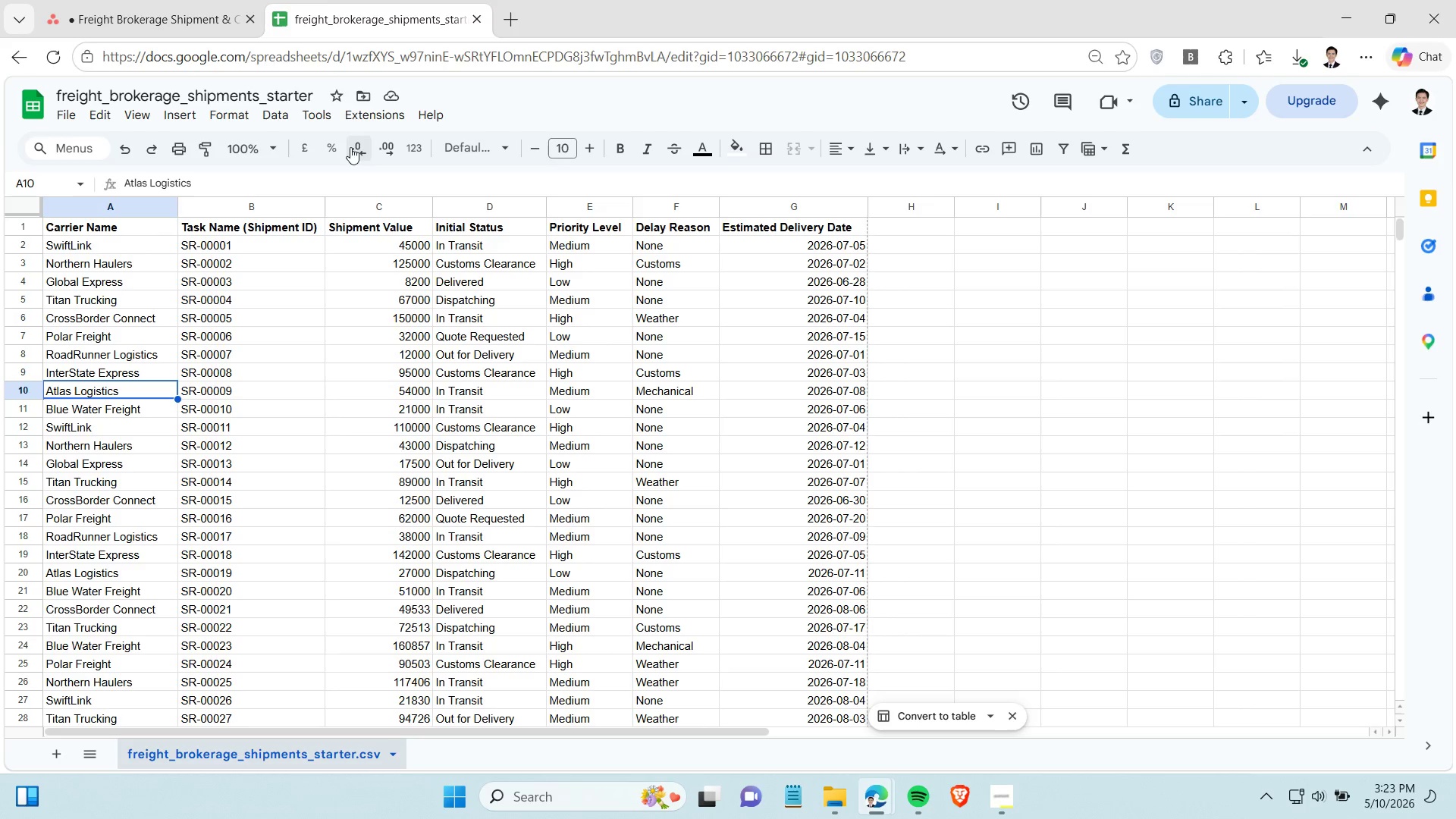 
wait(5.28)
 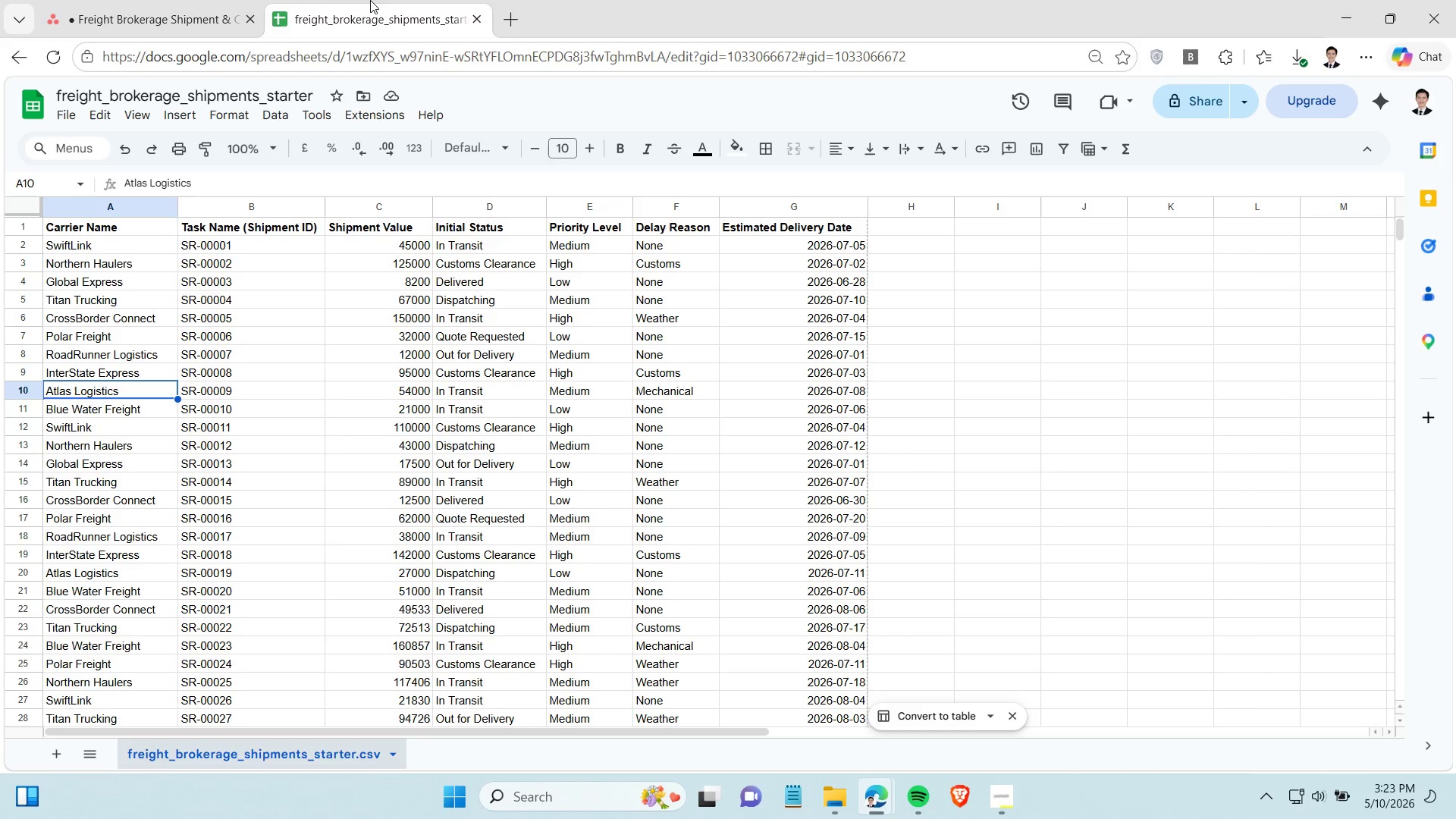 
left_click([145, 24])
 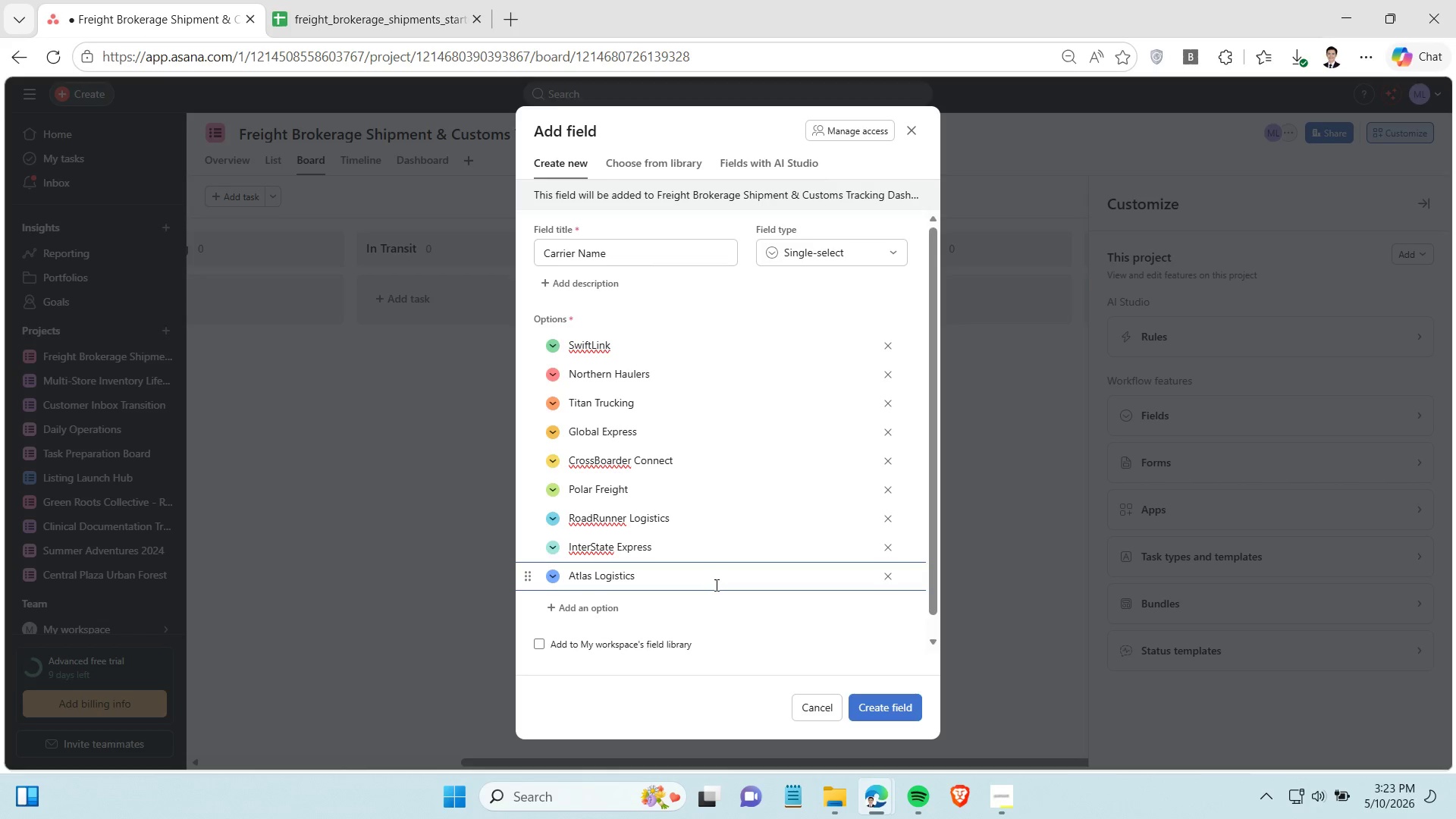 
key(Enter)
 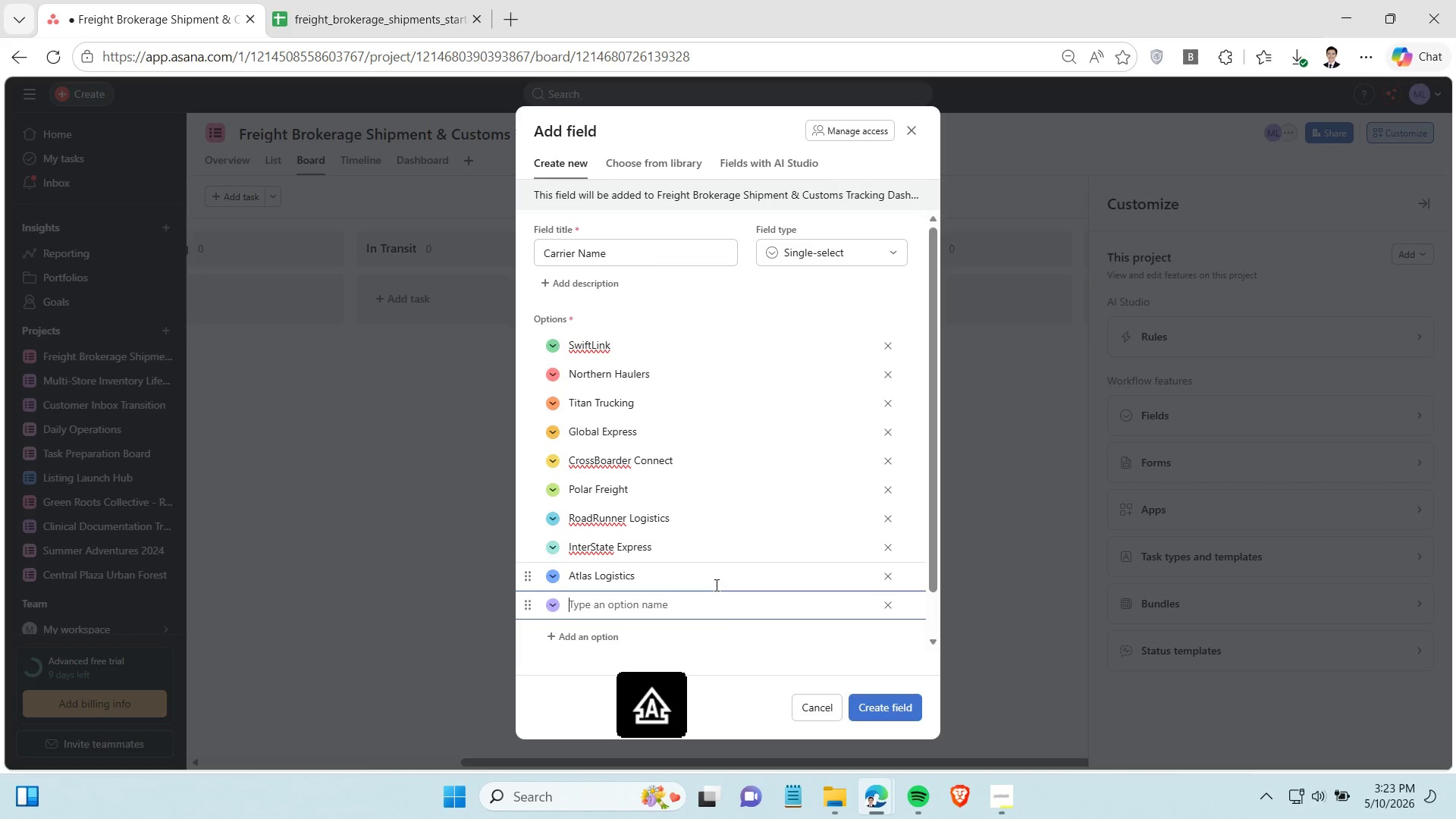 
type(Blue )
key(Backspace)
type(wAE)
key(Backspace)
key(Backspace)
key(Backspace)
type(Water Freight)
 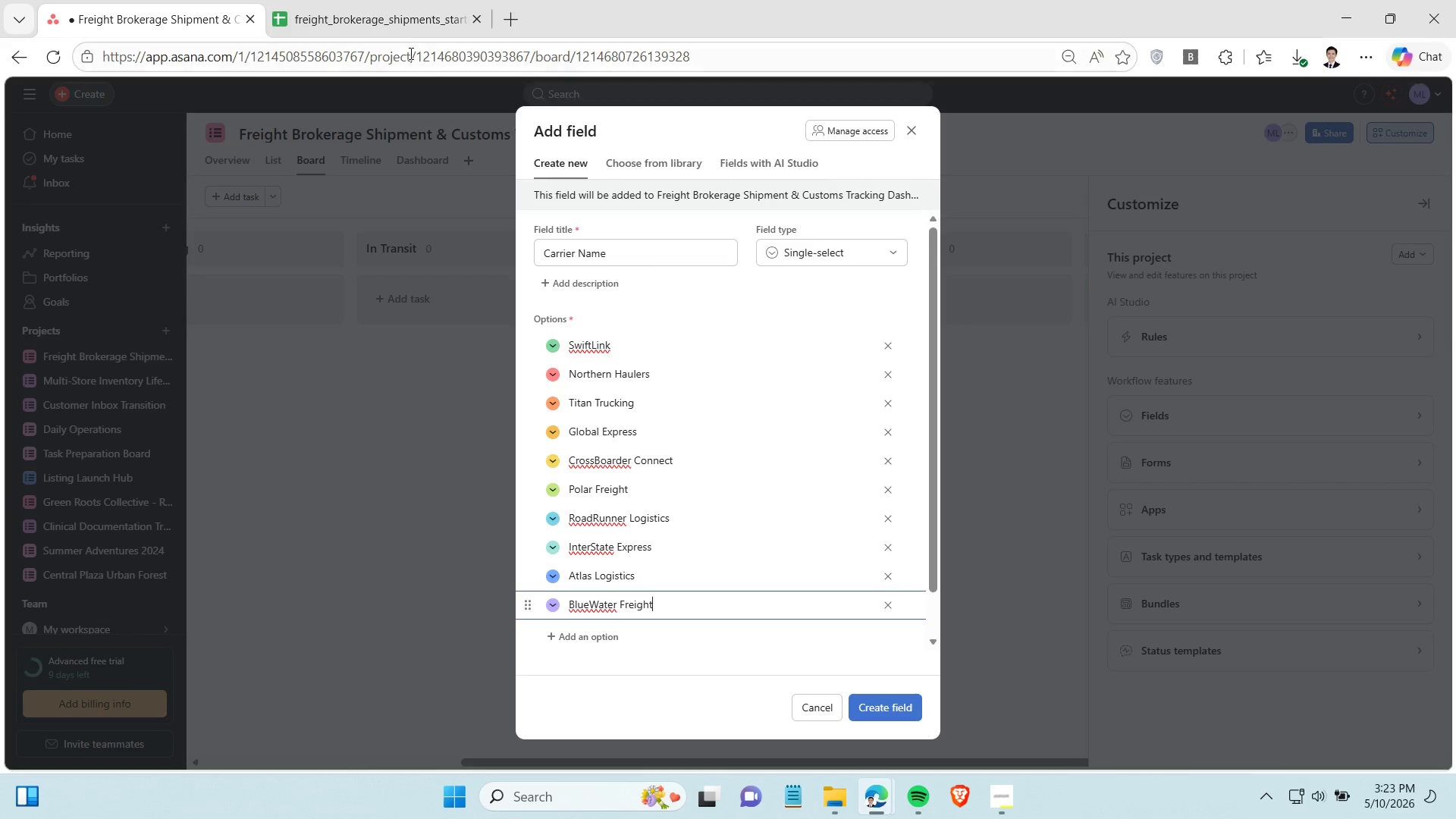 
left_click([400, 17])
 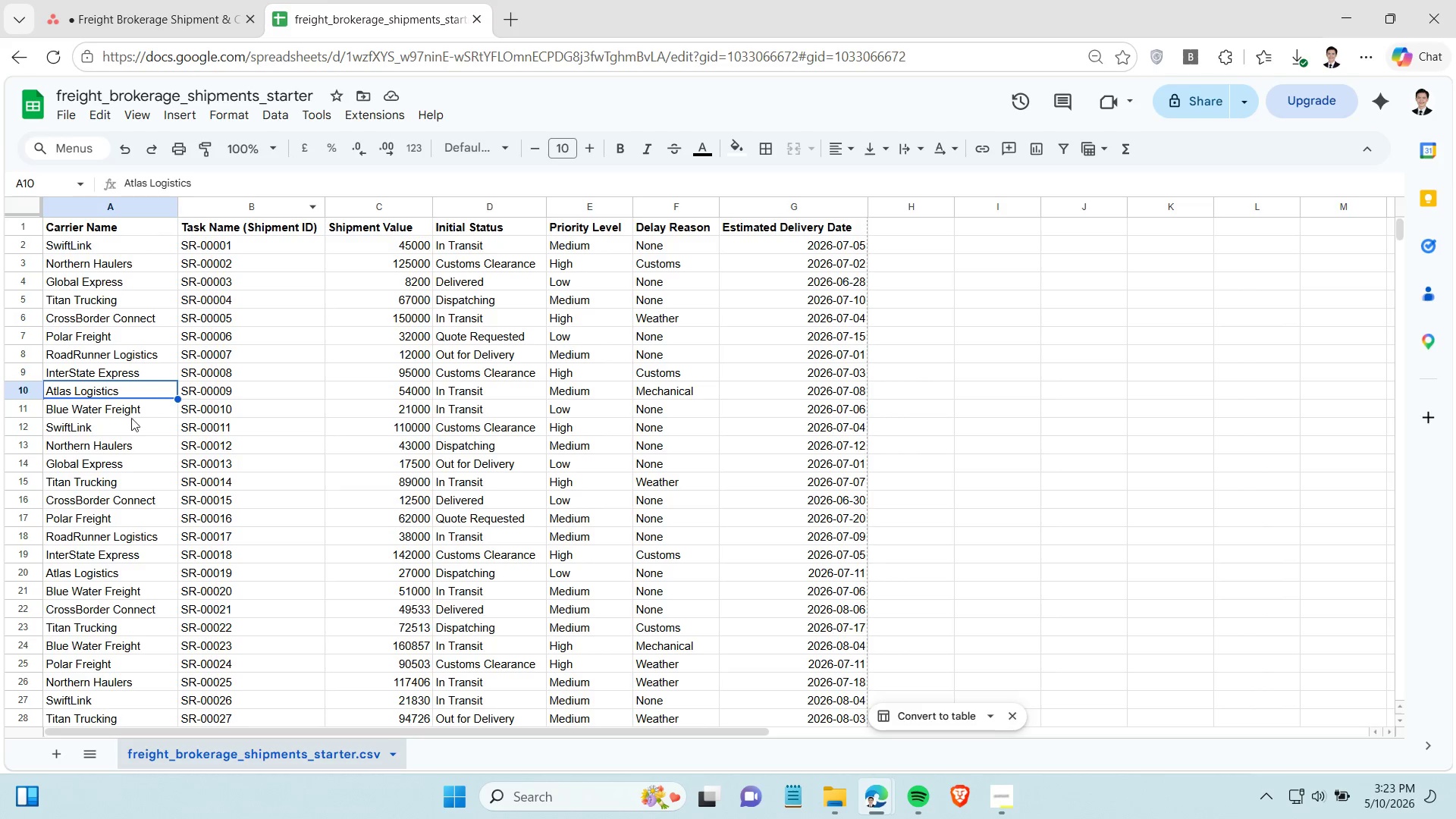 
left_click([131, 418])
 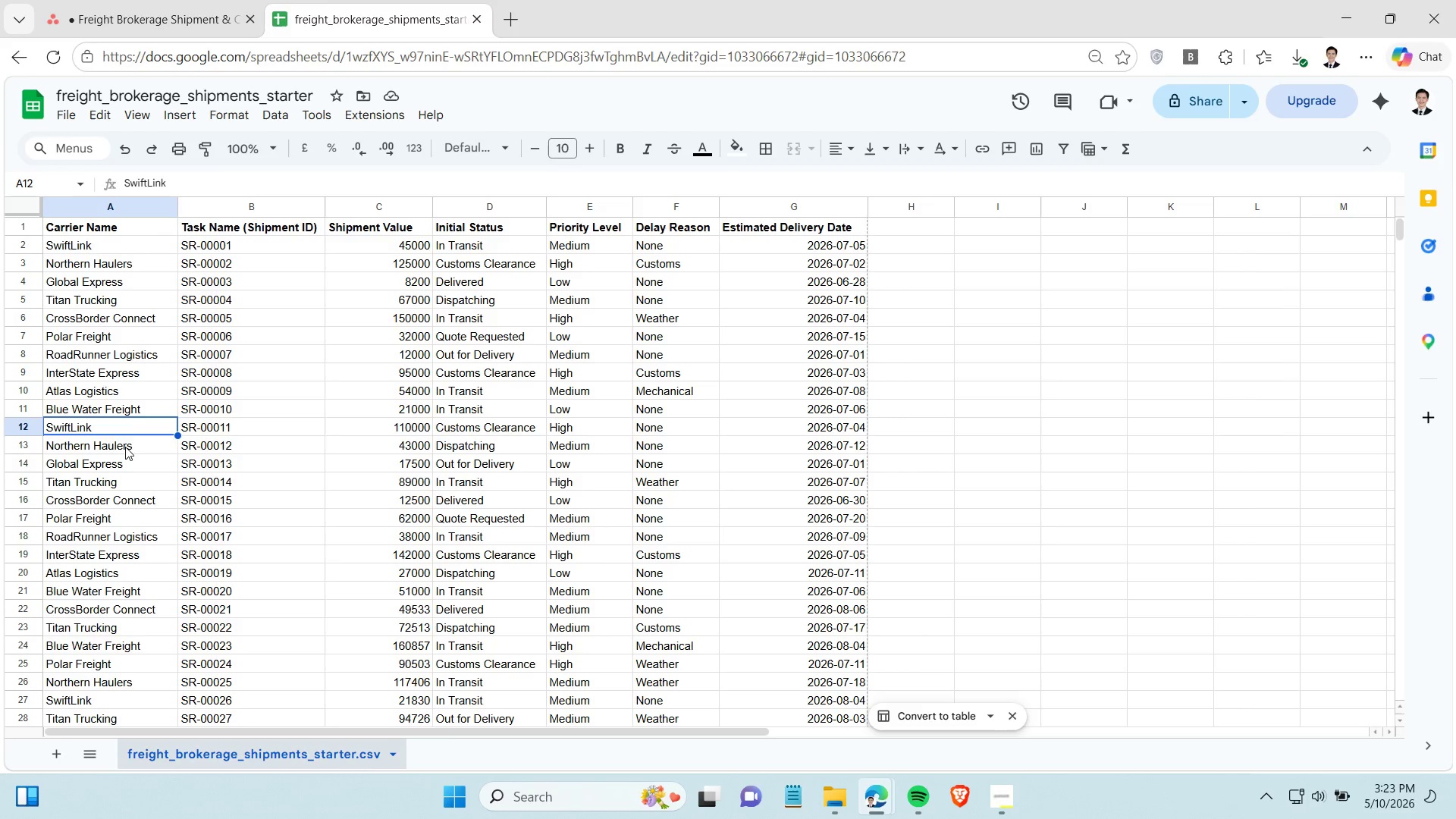 
double_click([126, 448])
 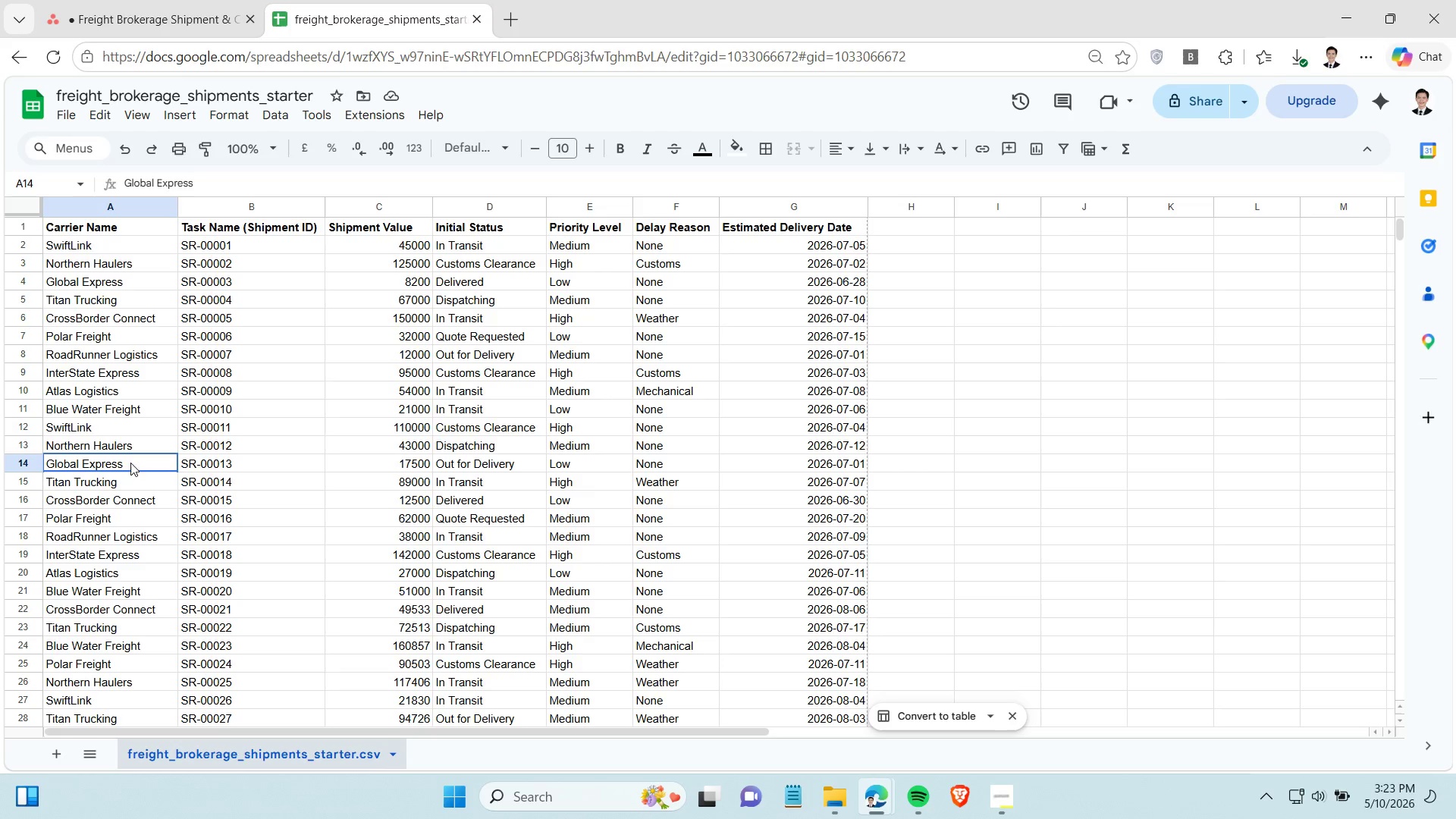 
triple_click([130, 463])
 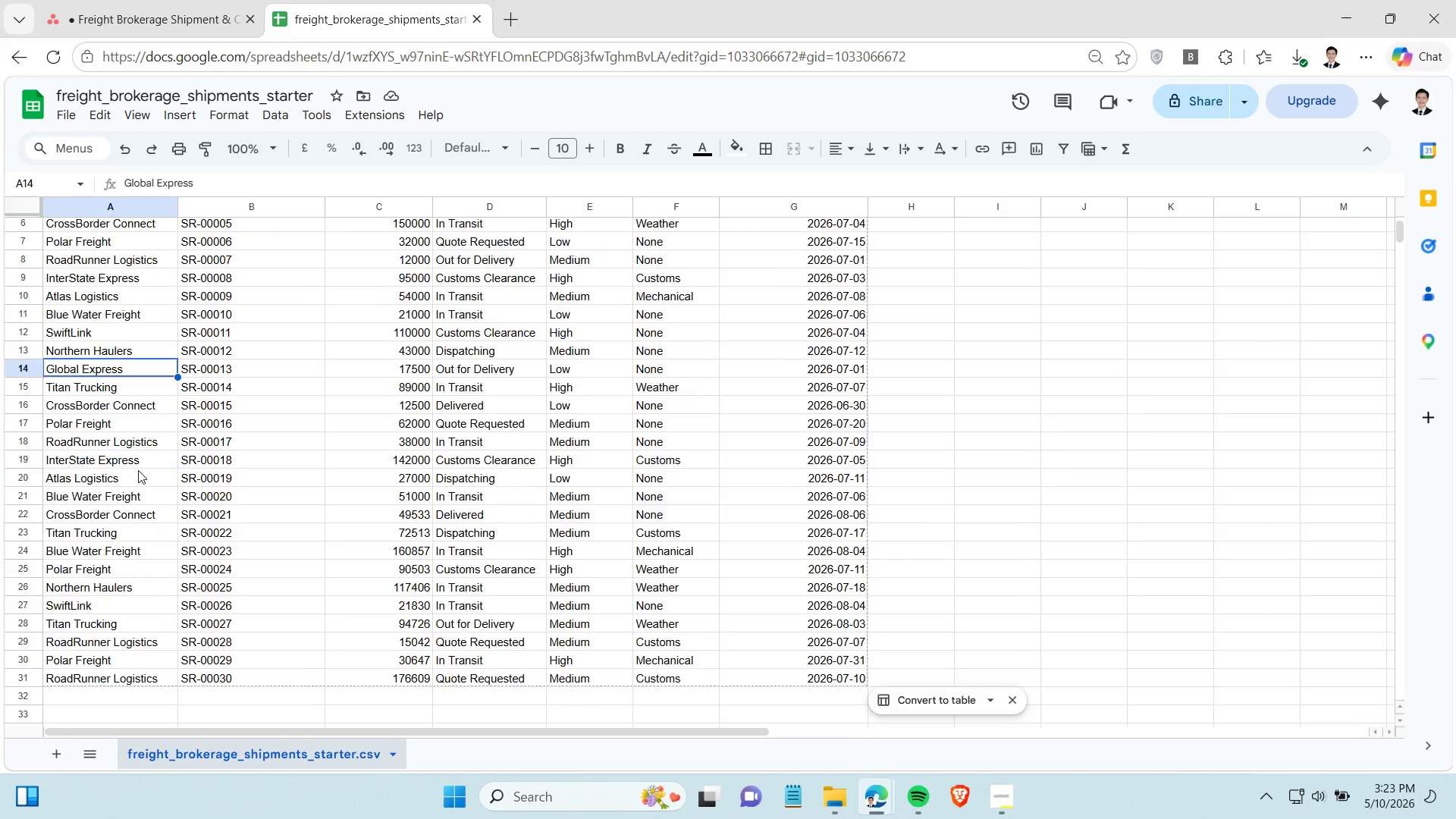 
scroll: coordinate [138, 470], scroll_direction: down, amount: 1.0
 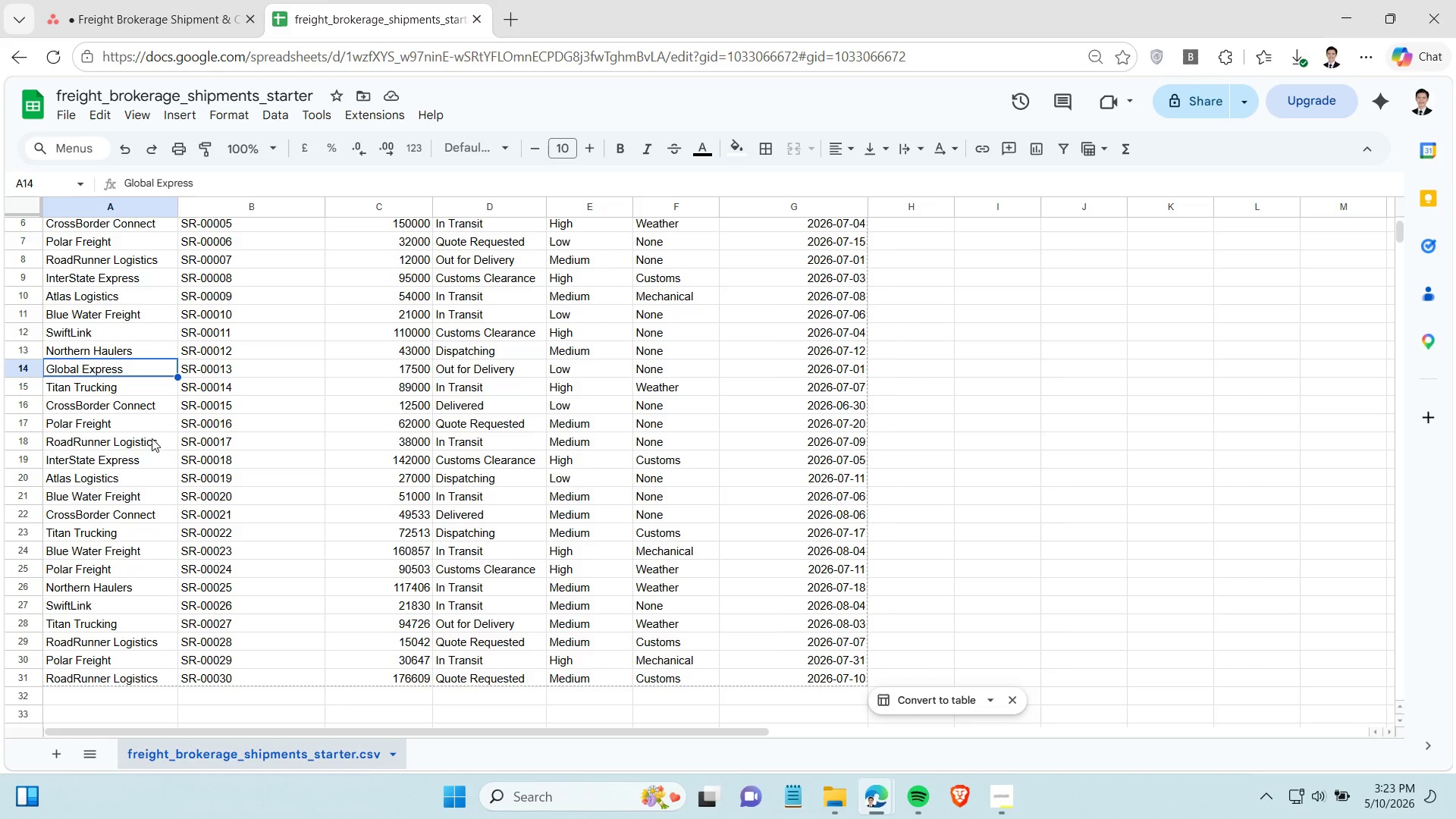 
left_click([187, 0])
 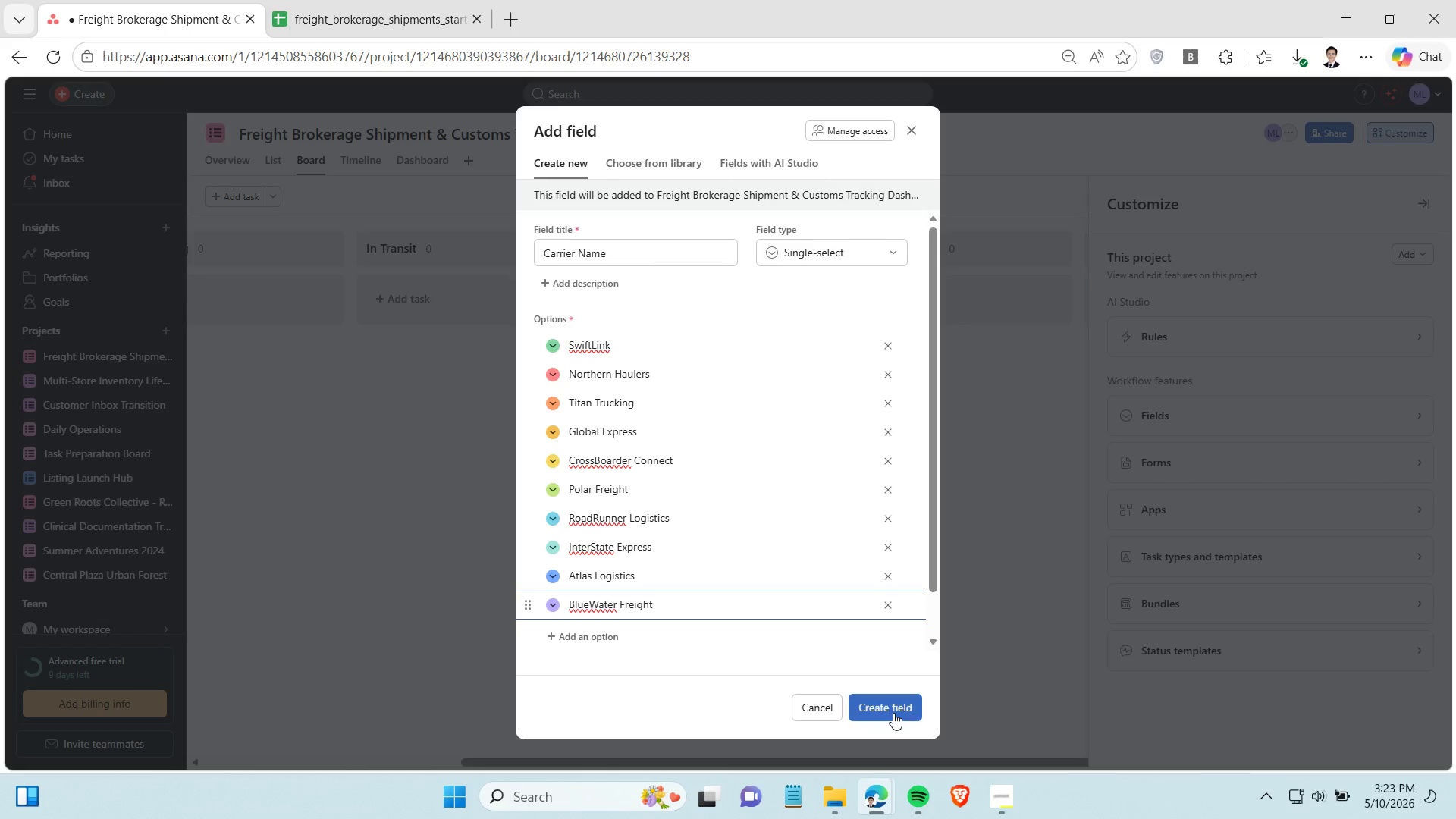 
left_click([882, 696])
 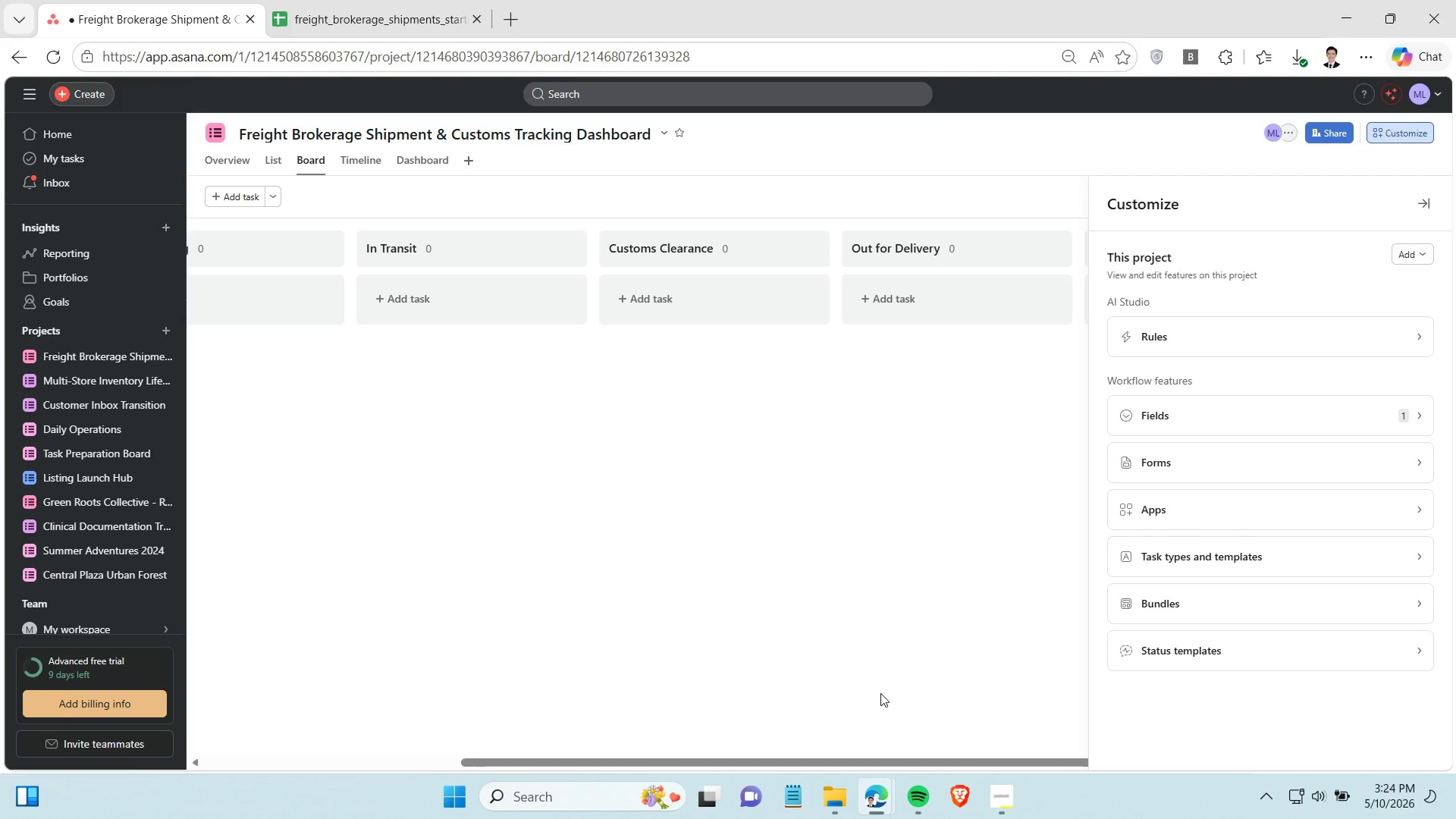 
wait(8.94)
 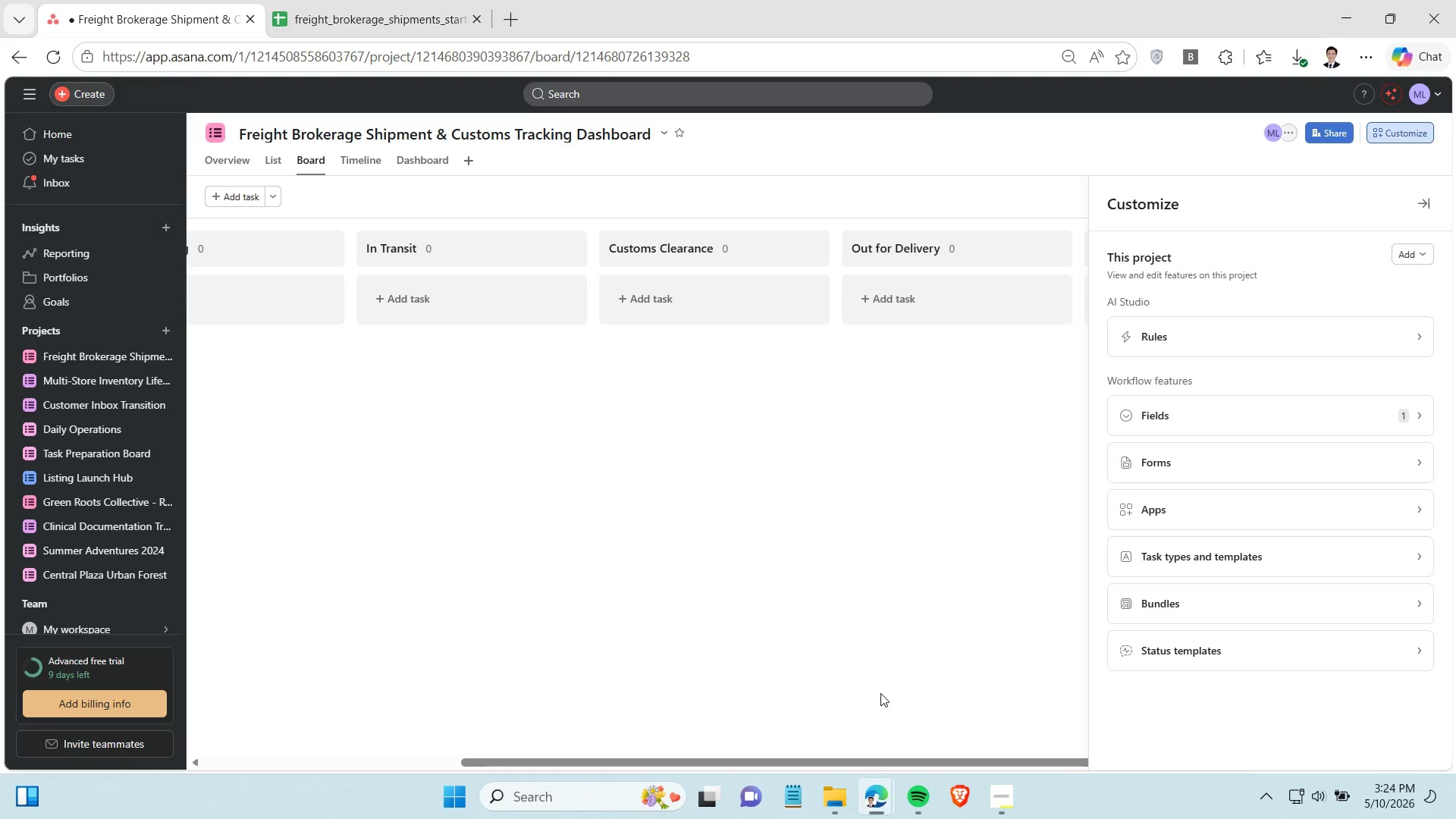 
left_click([1238, 420])
 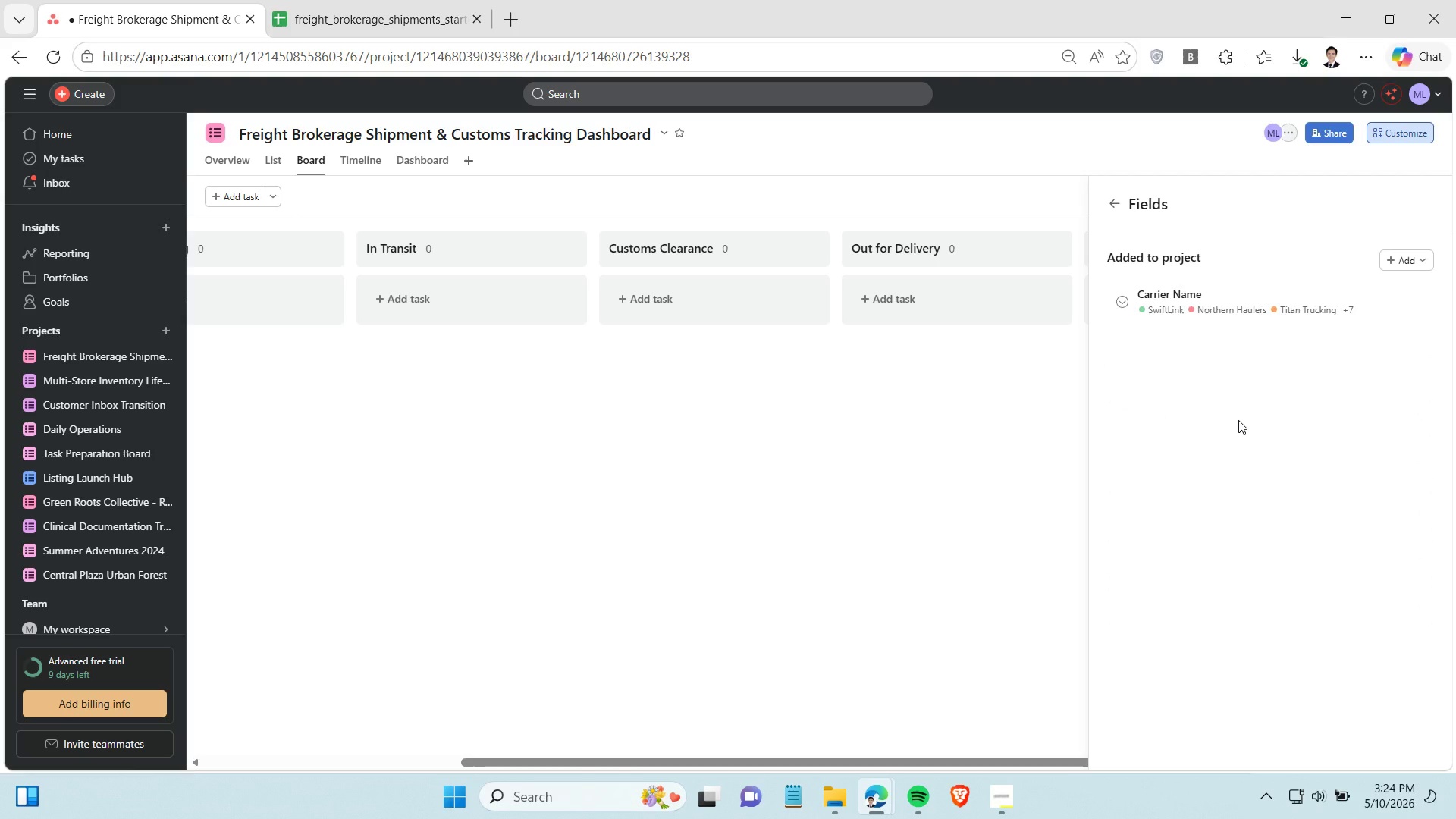 
wait(12.02)
 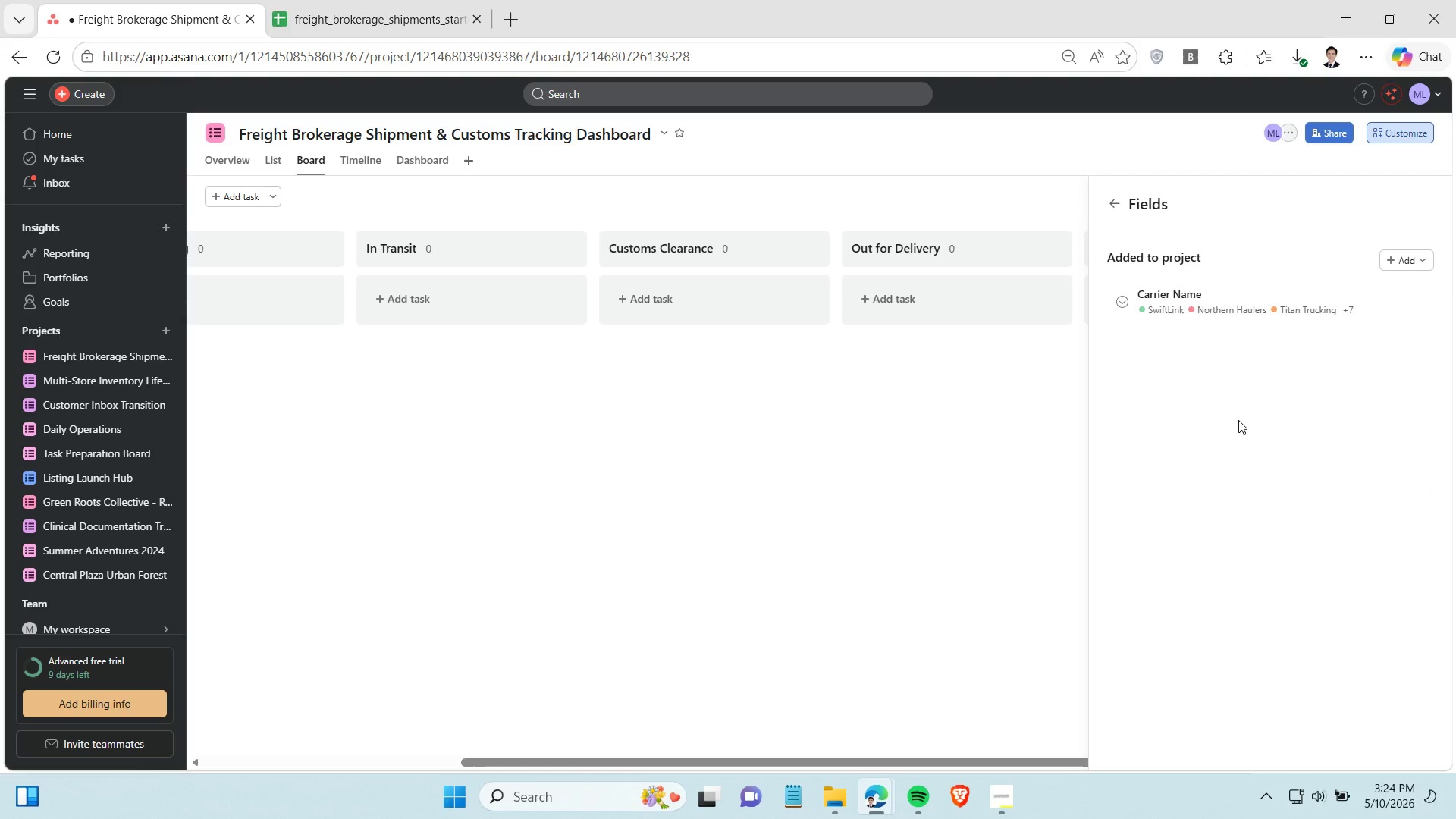 
left_click([1402, 261])
 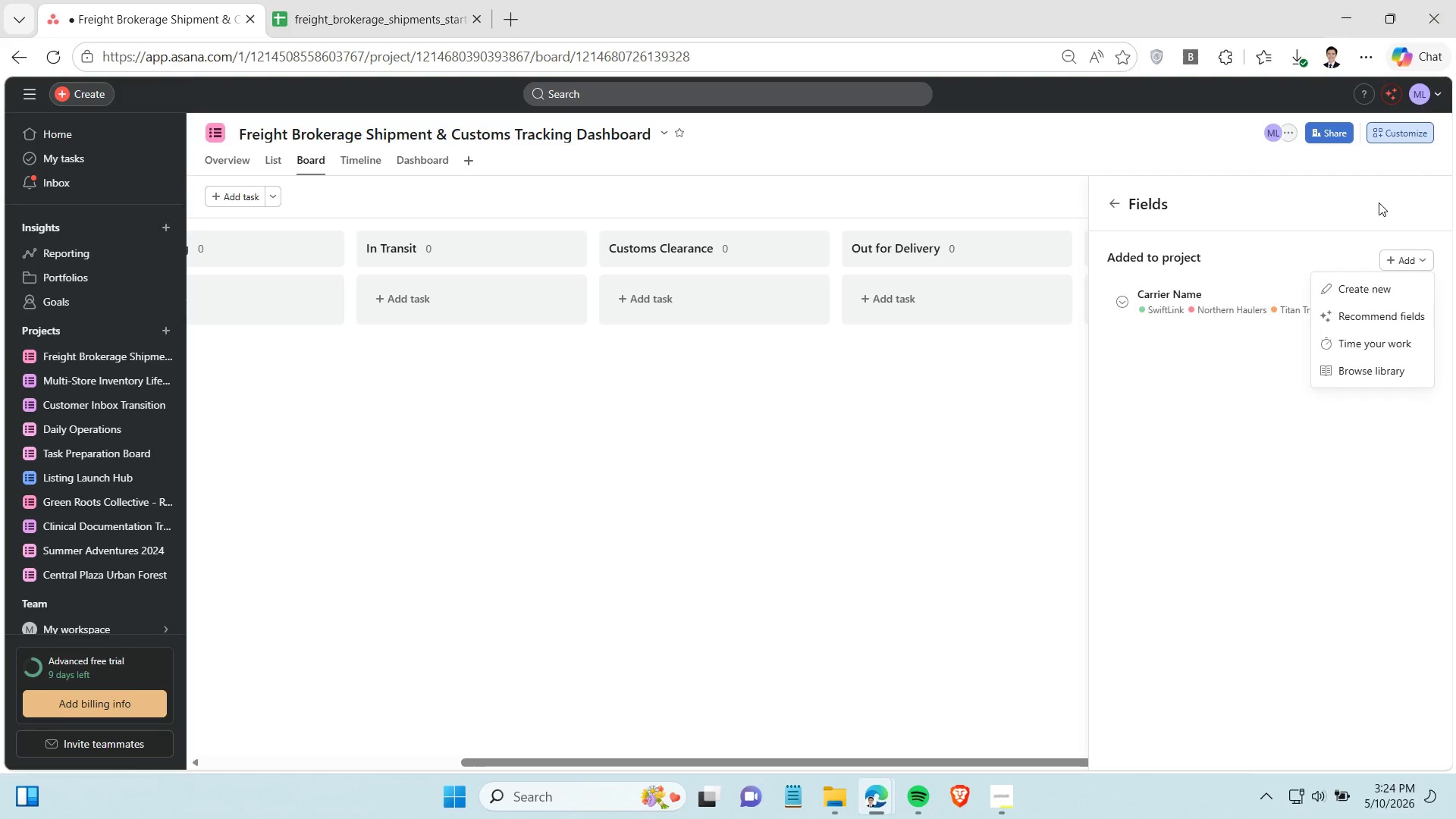 
left_click([1379, 292])
 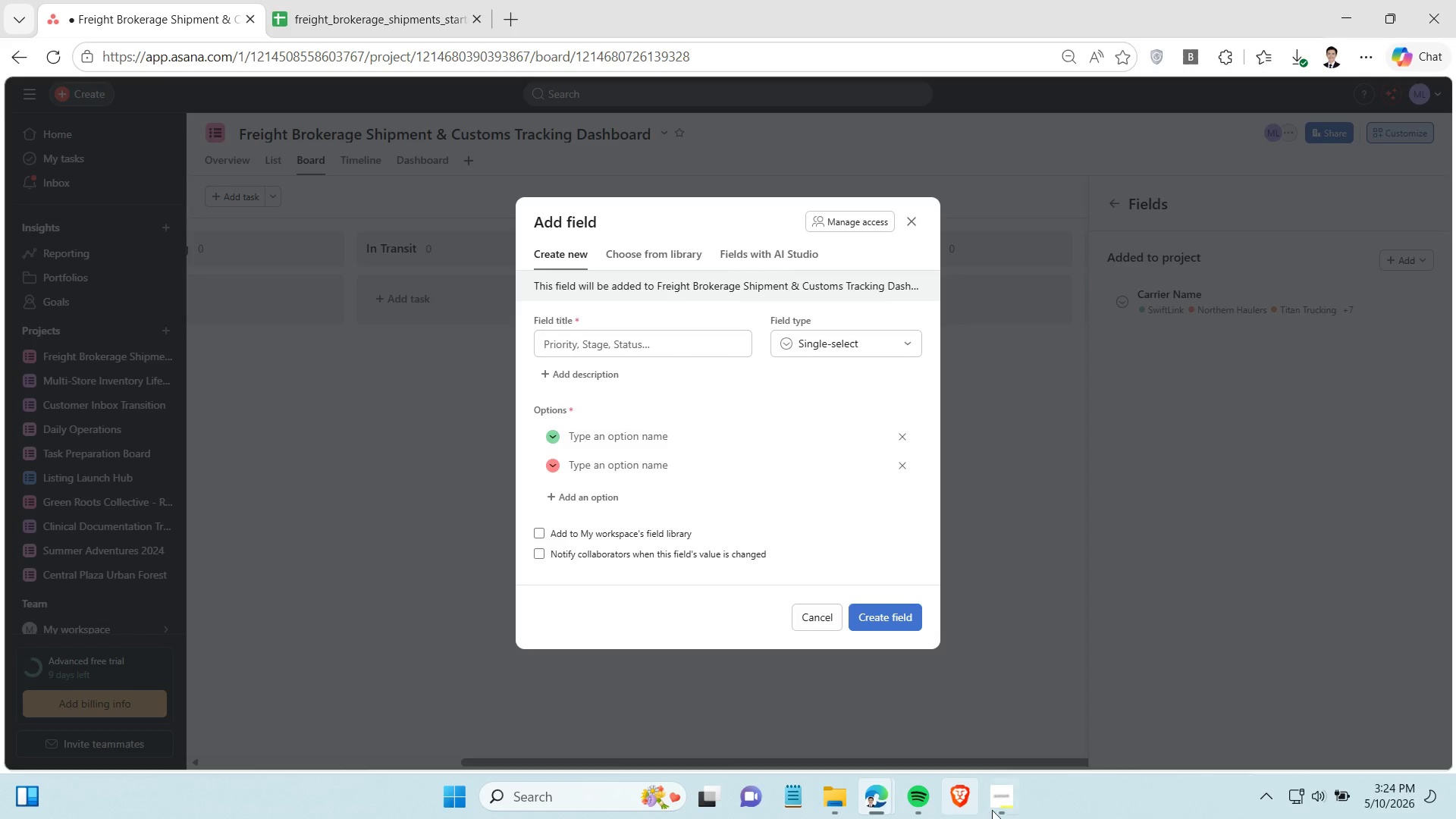 
left_click([996, 808])